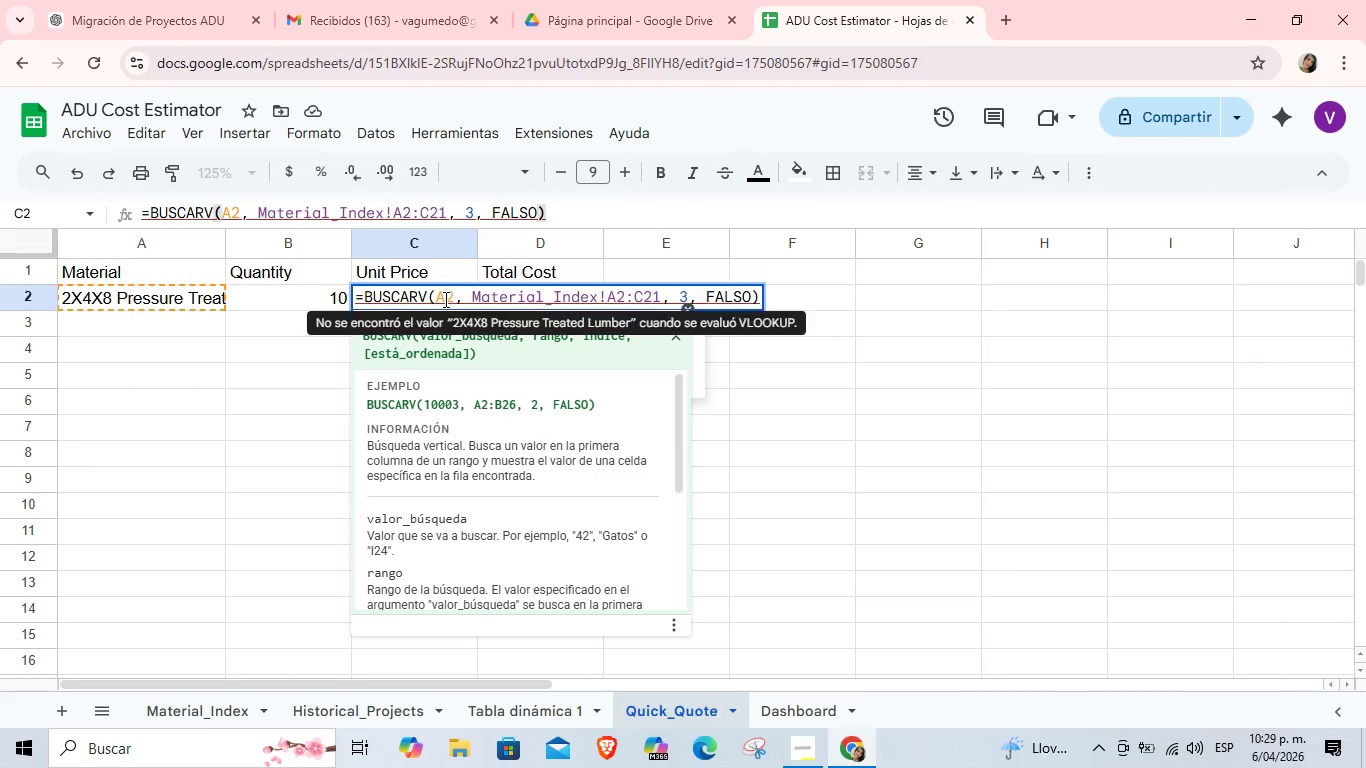 
left_click([428, 293])
 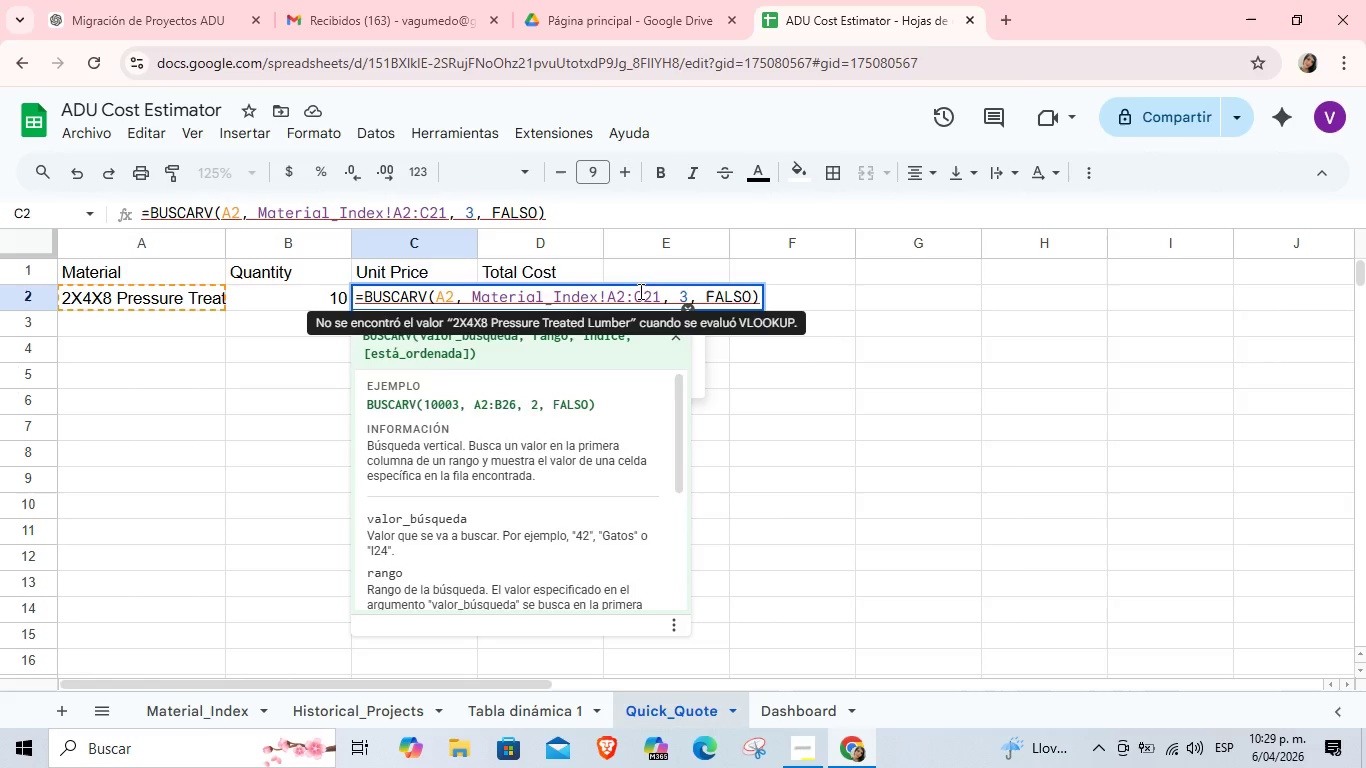 
key(Backspace)
 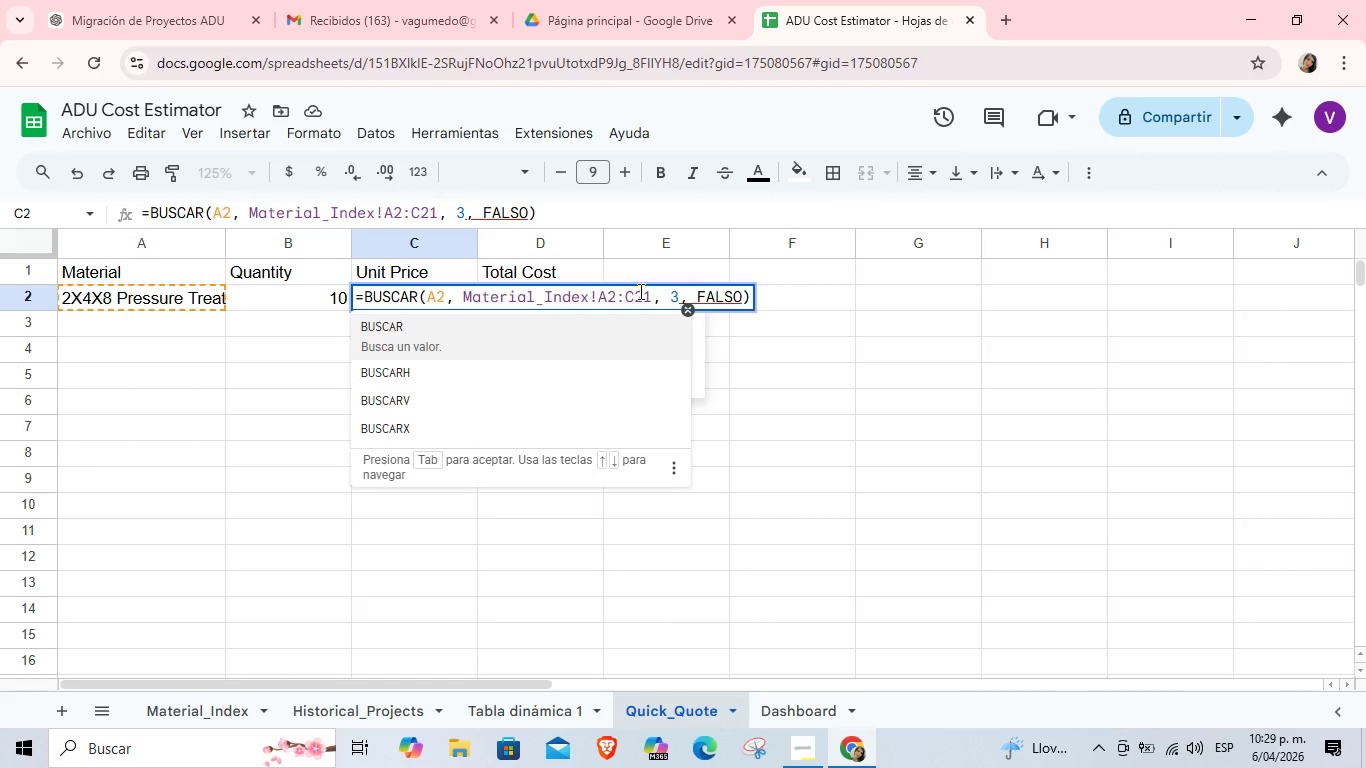 
key(Enter)
 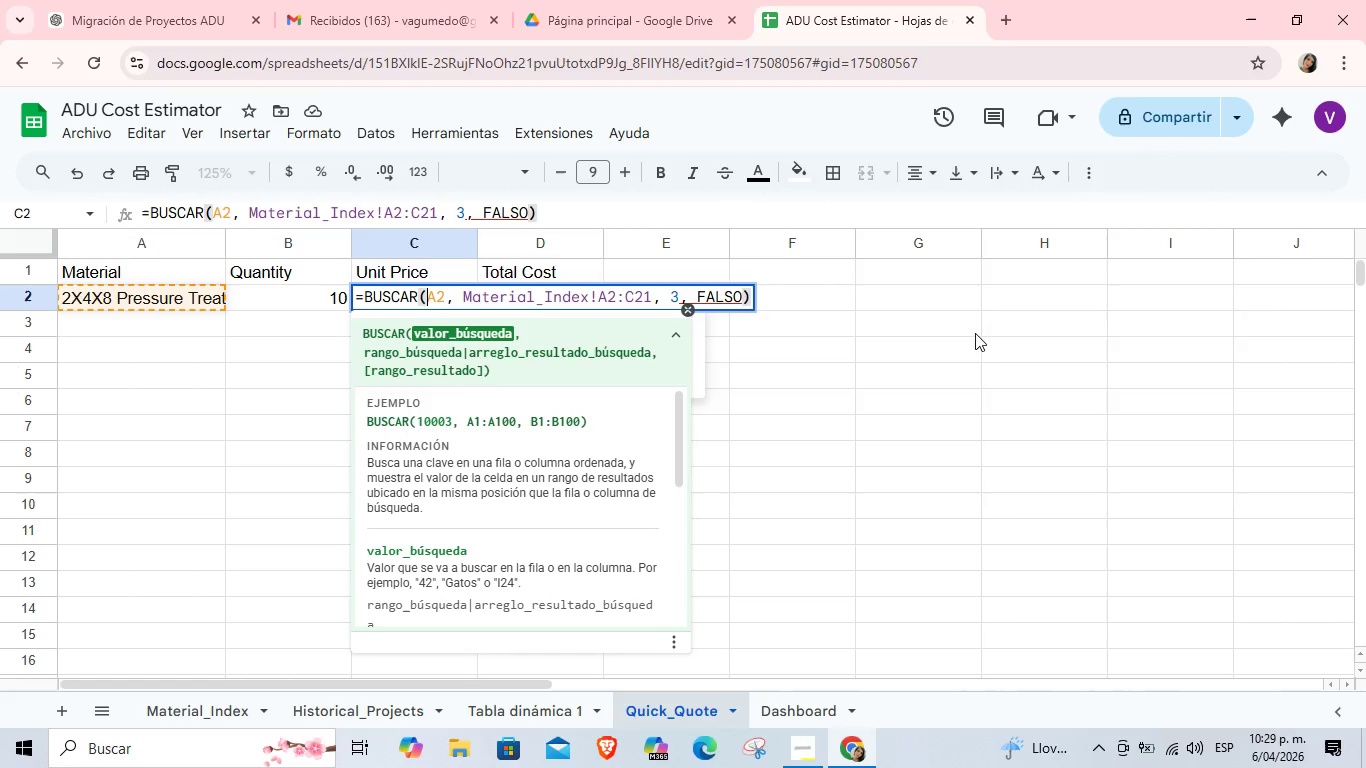 
left_click([970, 346])
 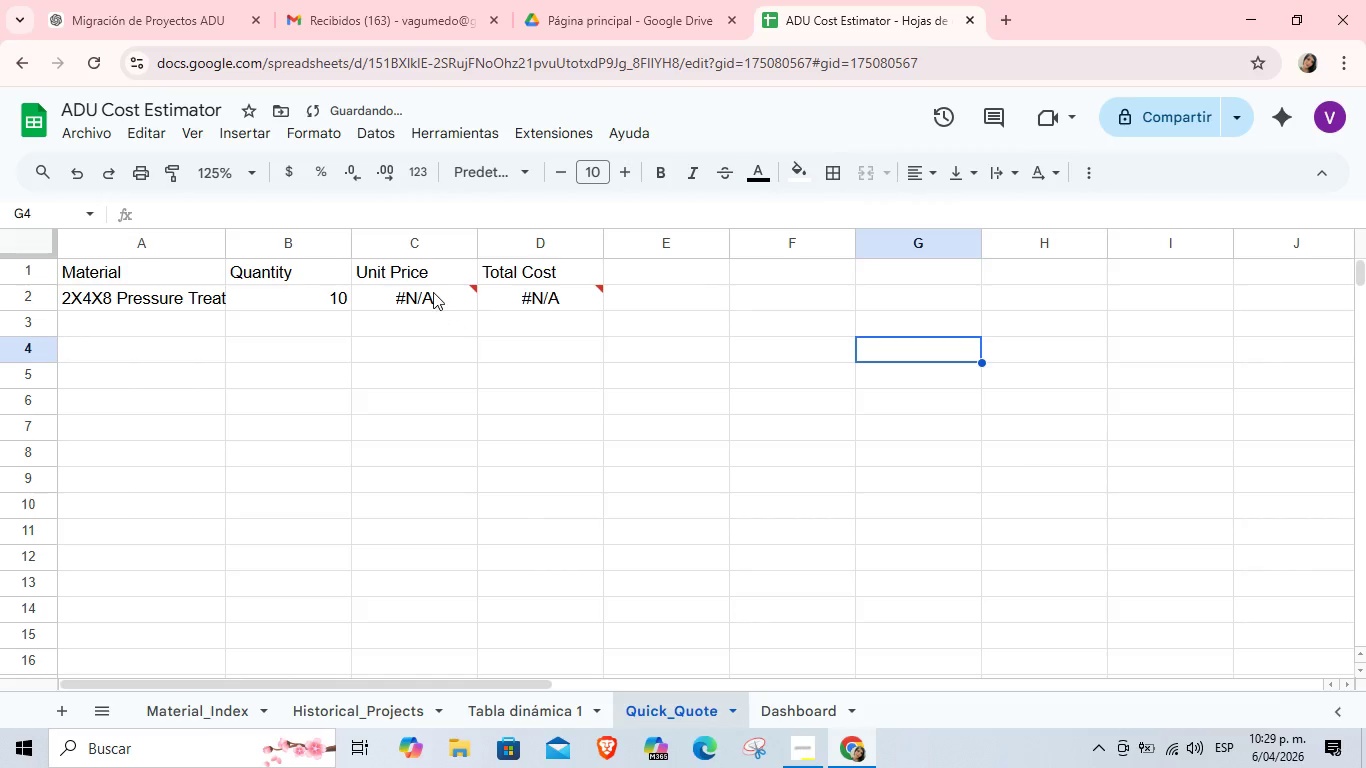 
double_click([433, 292])
 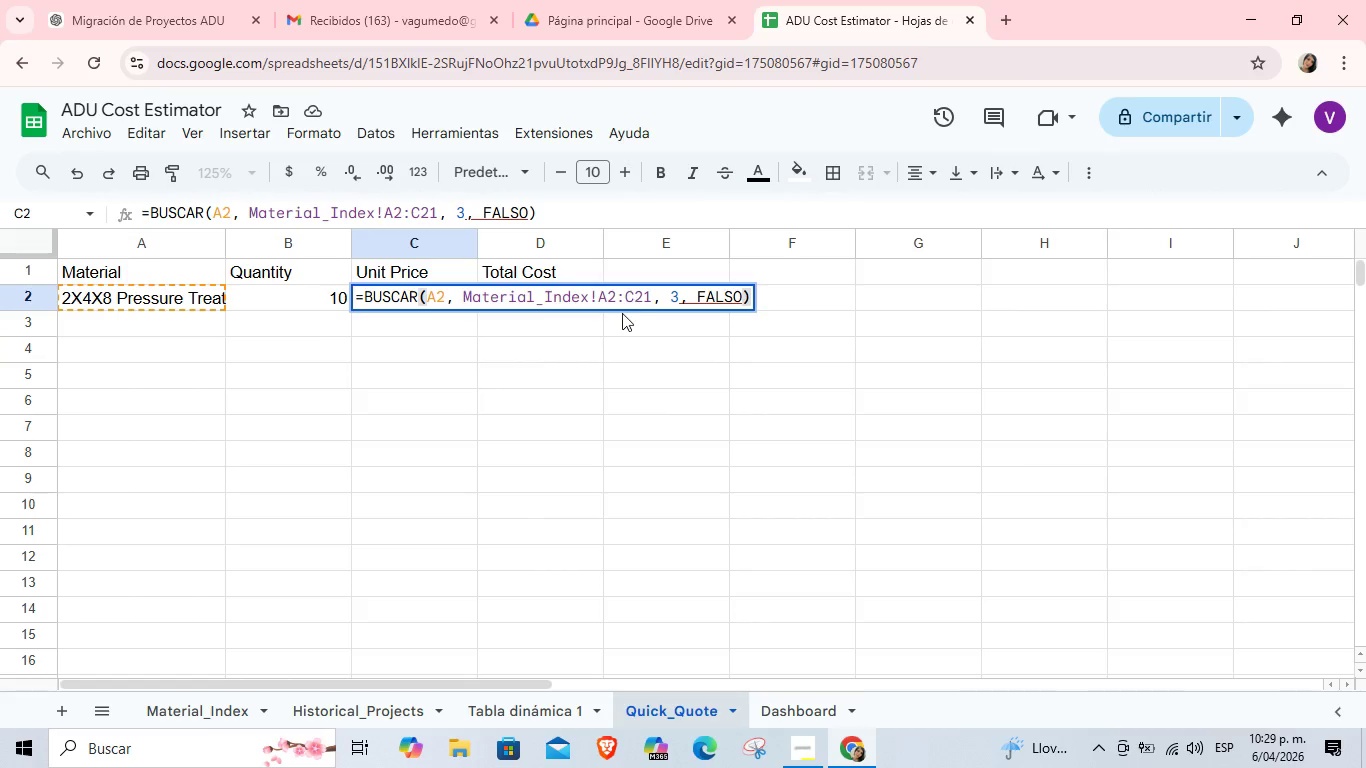 
wait(9.28)
 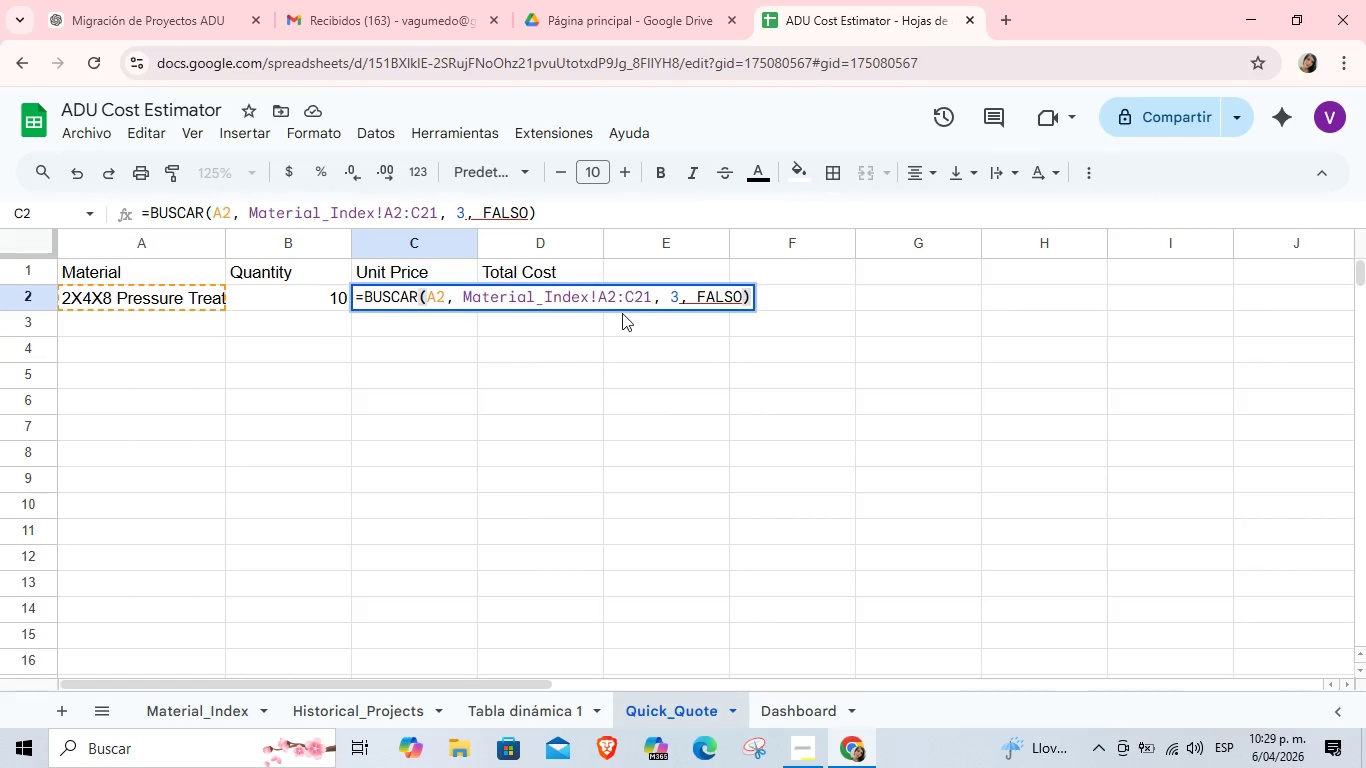 
left_click([428, 300])
 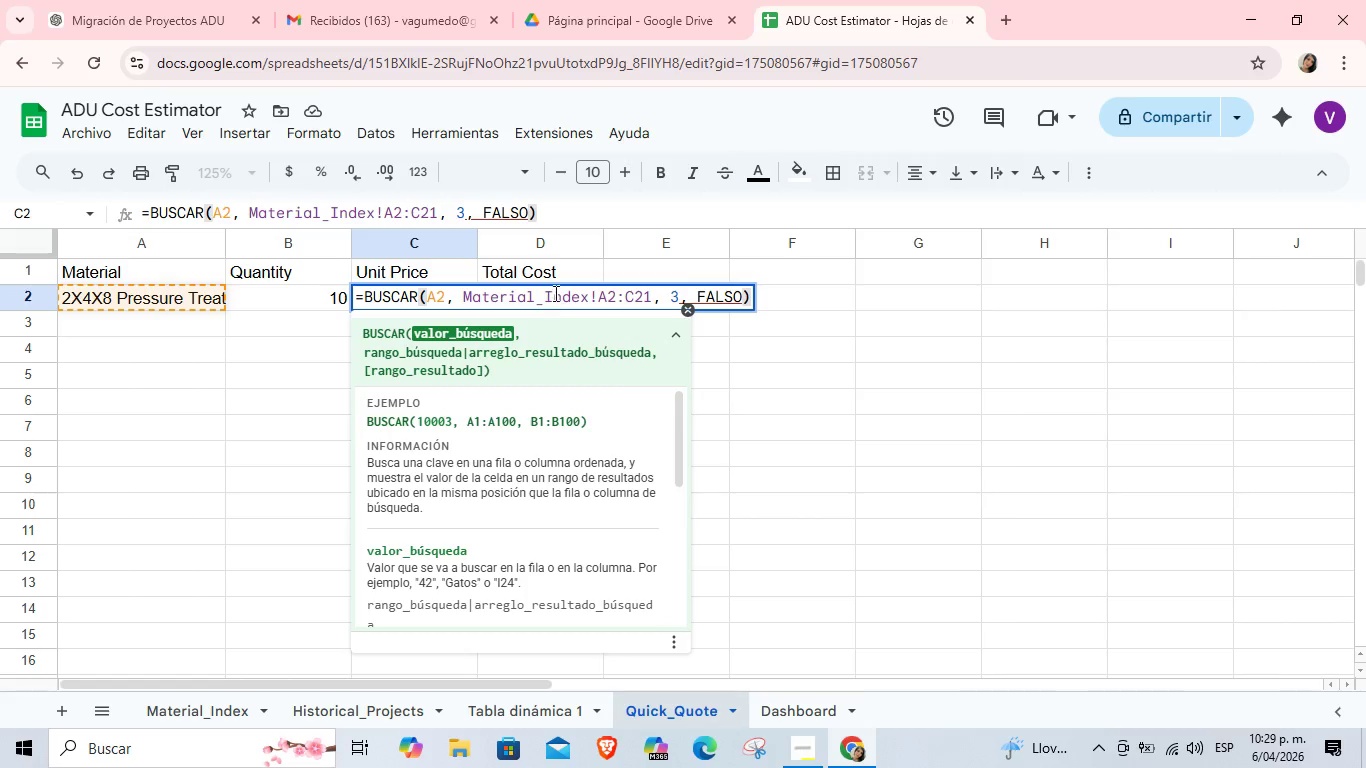 
left_click([701, 299])
 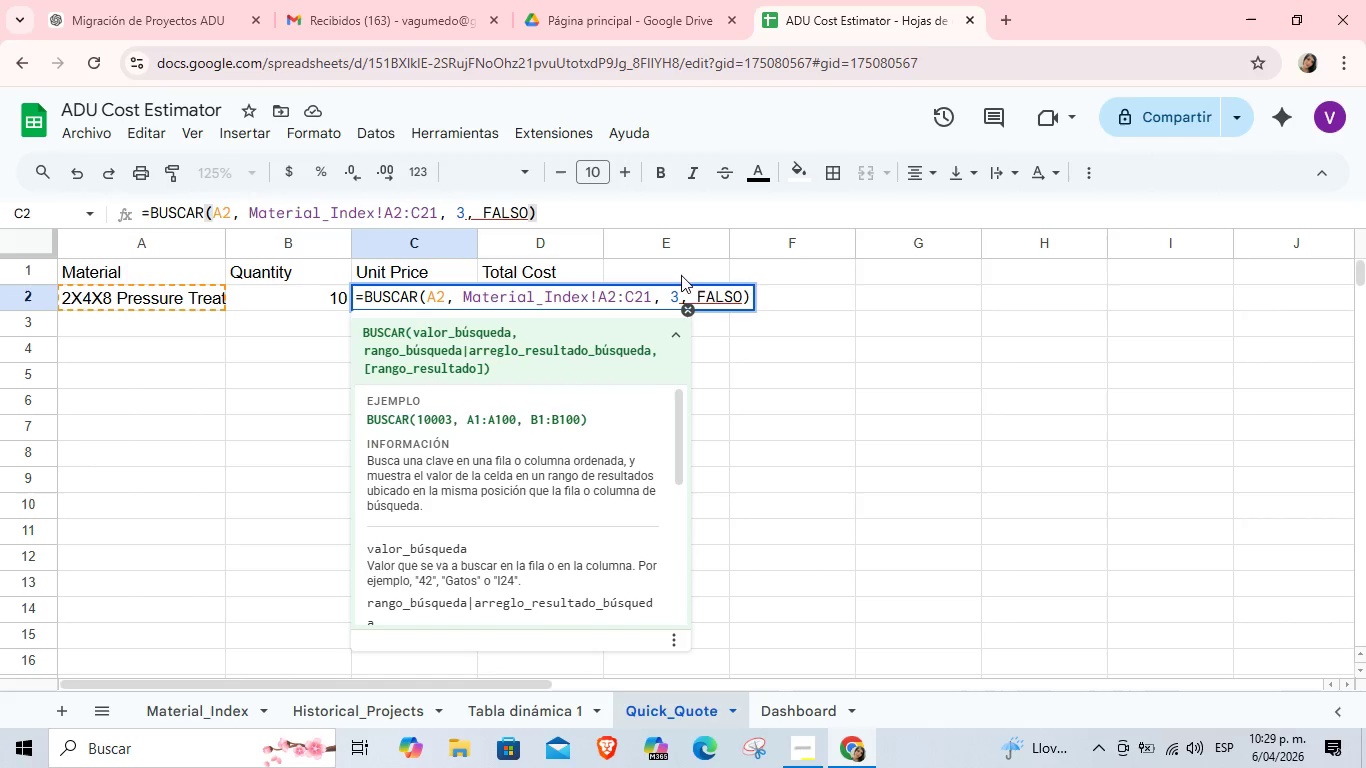 
key(Backspace)
 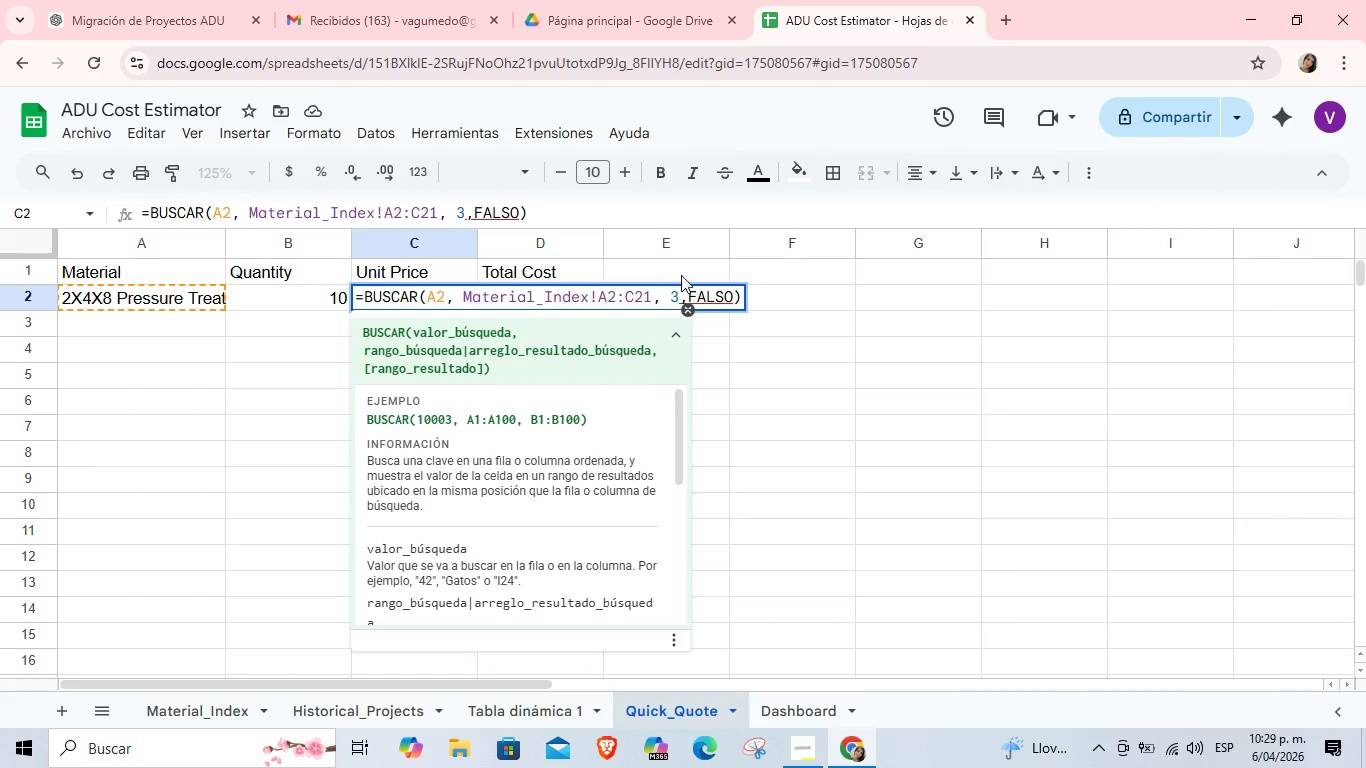 
key(Enter)
 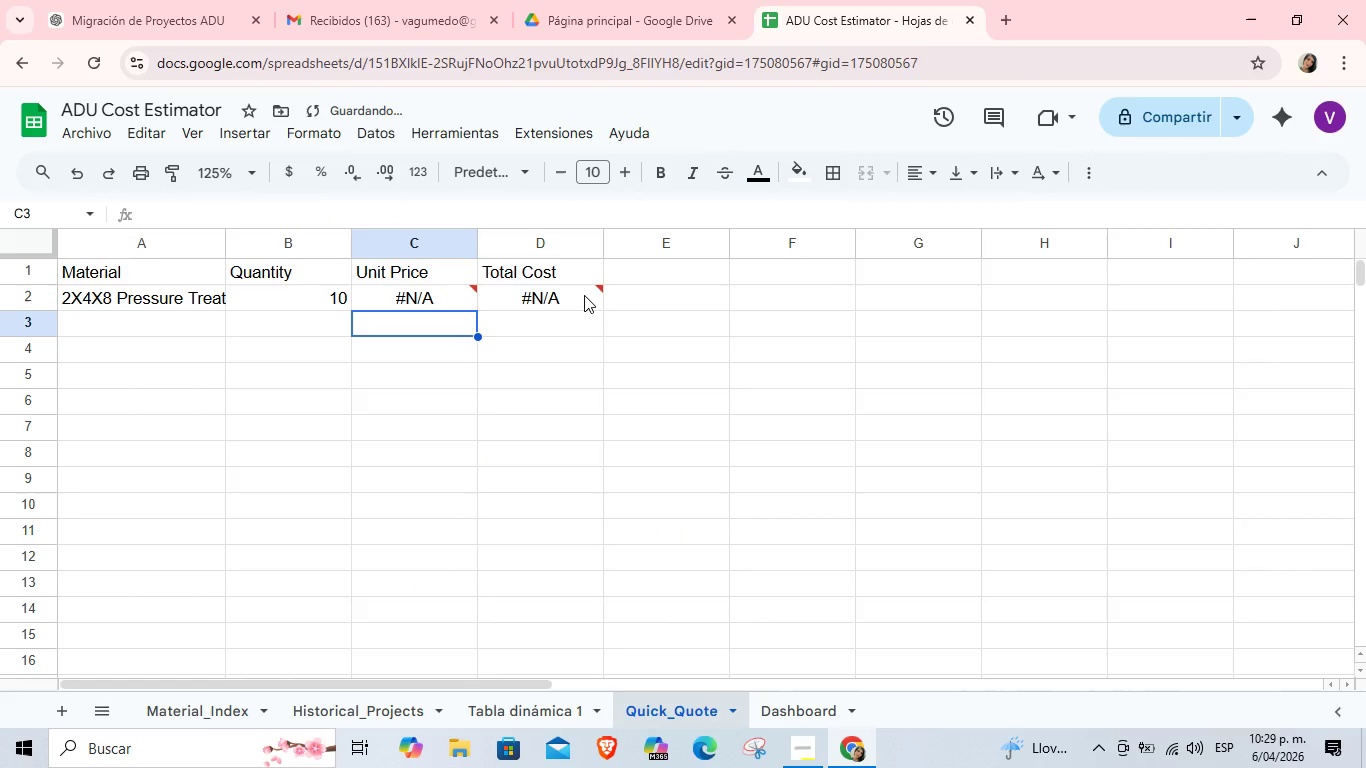 
double_click([583, 295])
 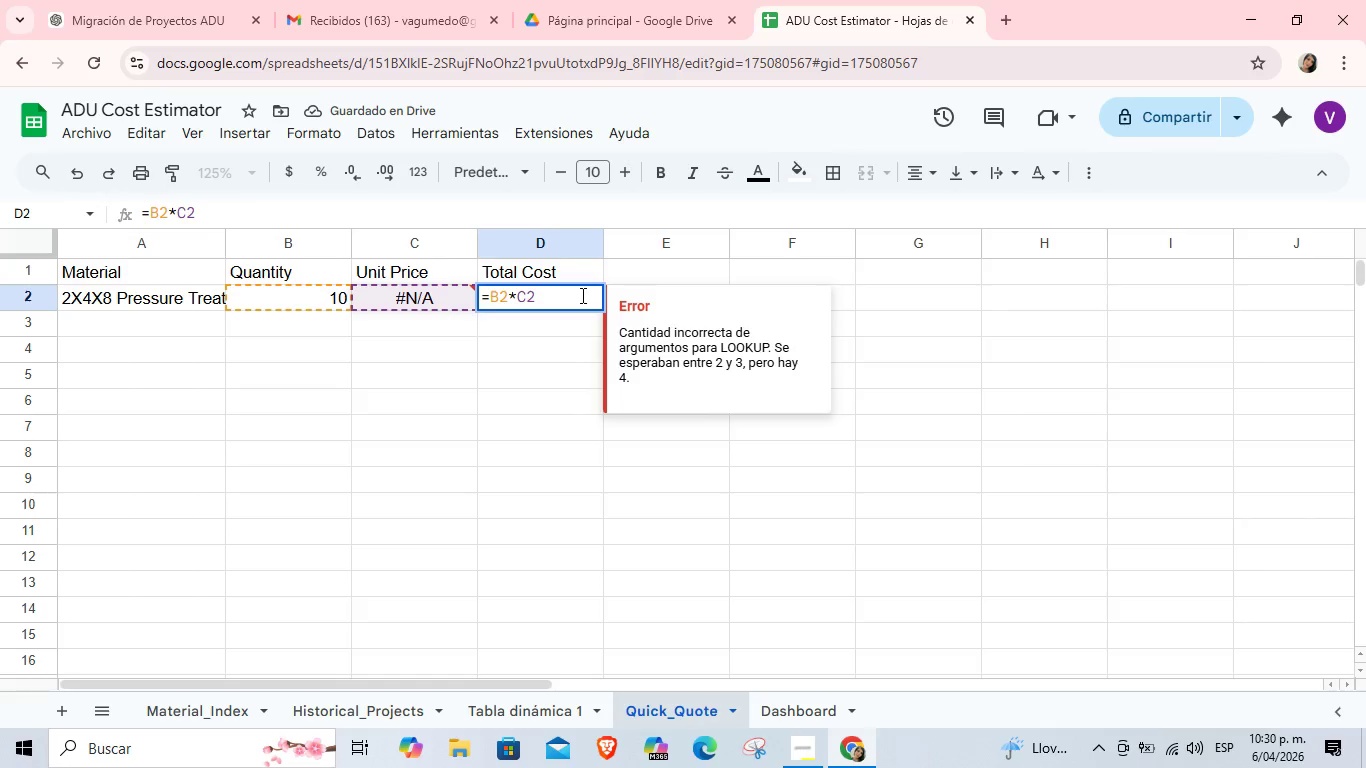 
key(Enter)
 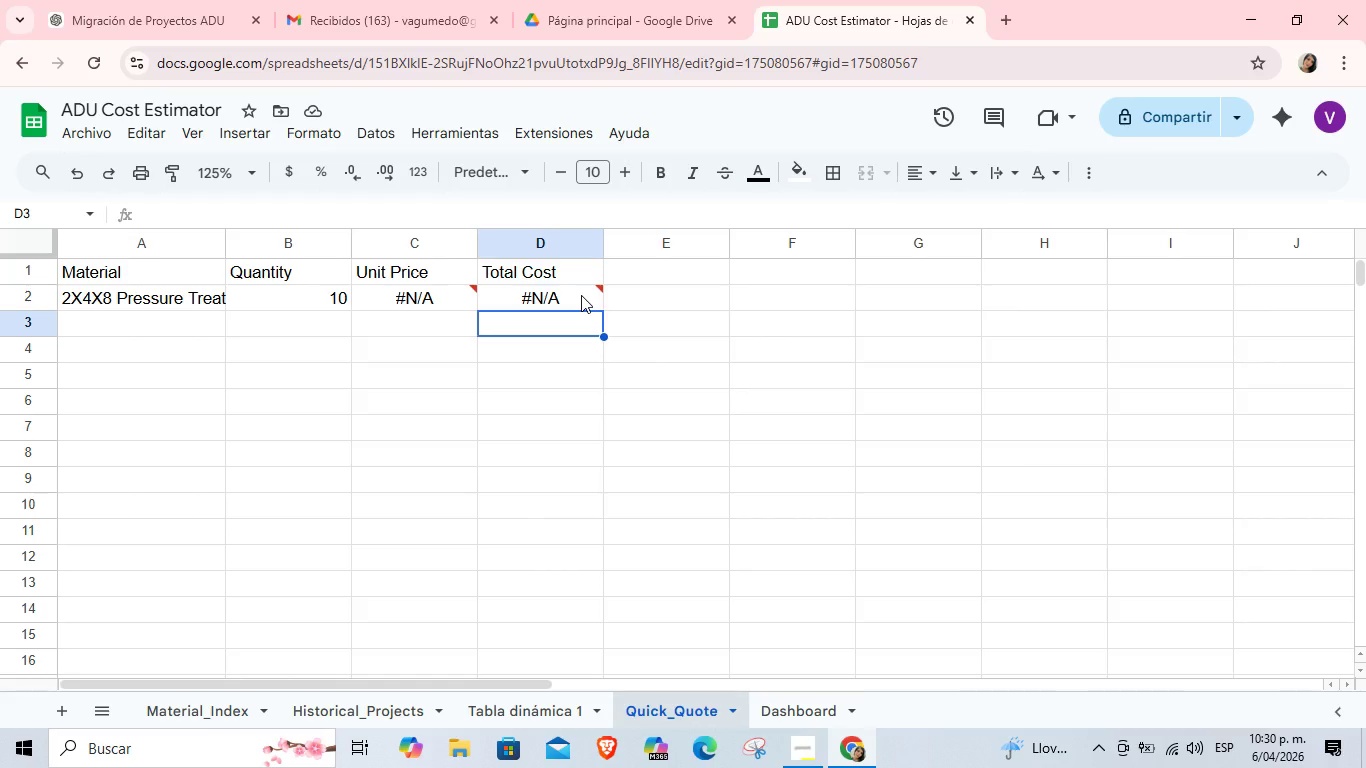 
left_click([423, 303])
 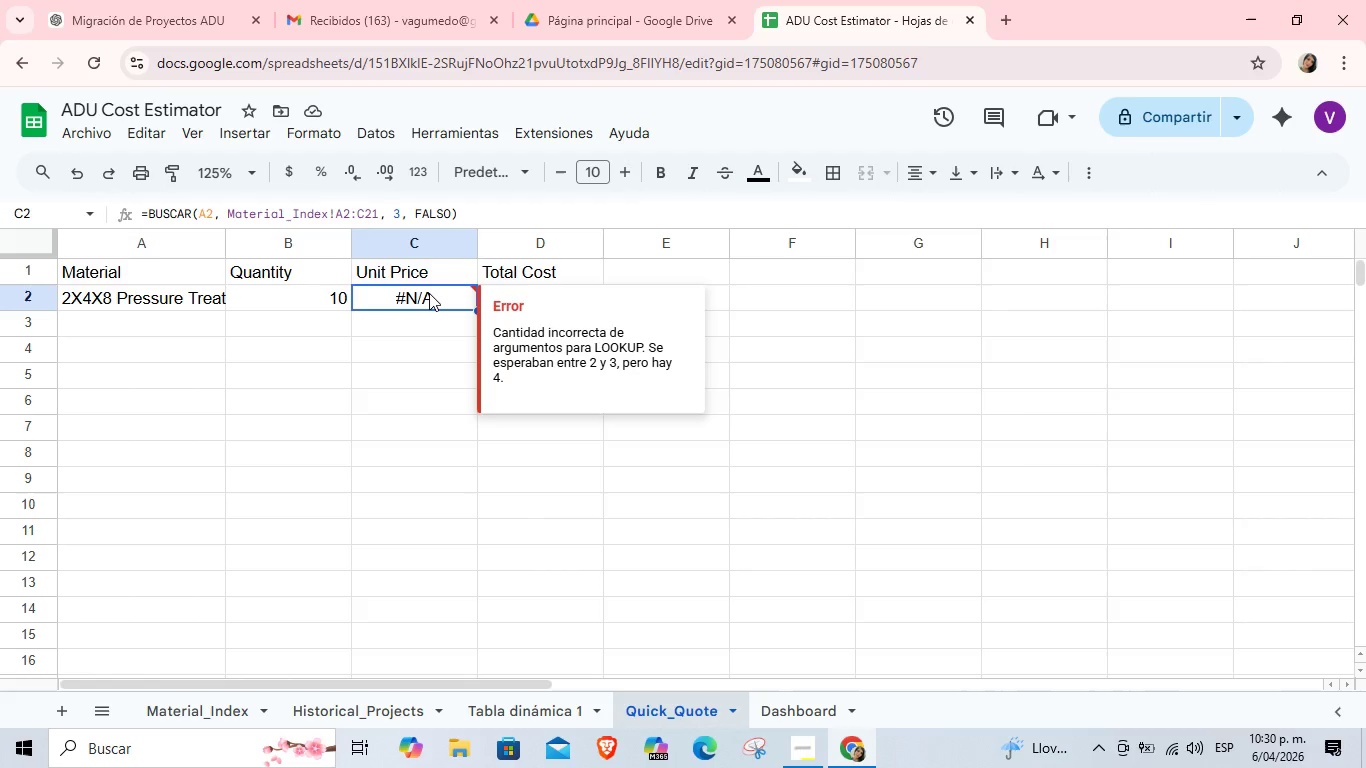 
double_click([429, 293])
 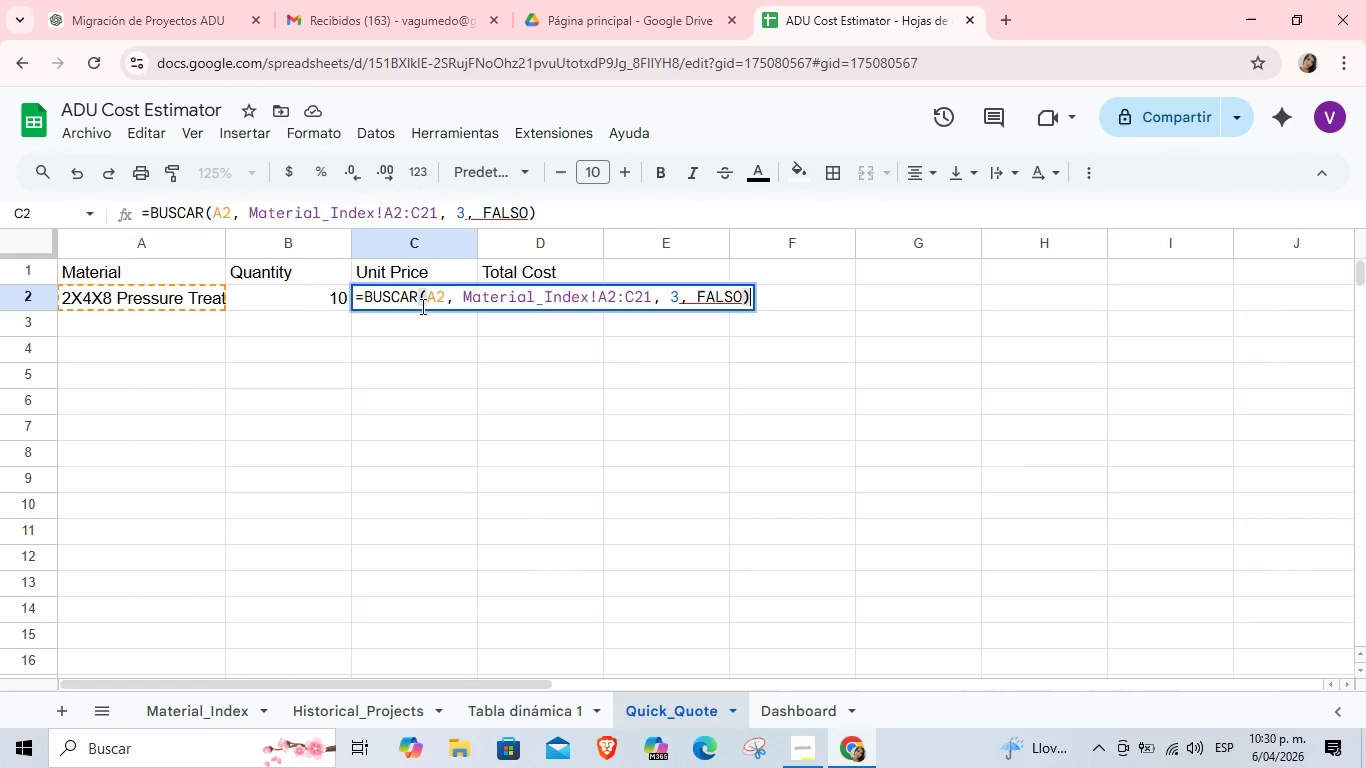 
wait(5.83)
 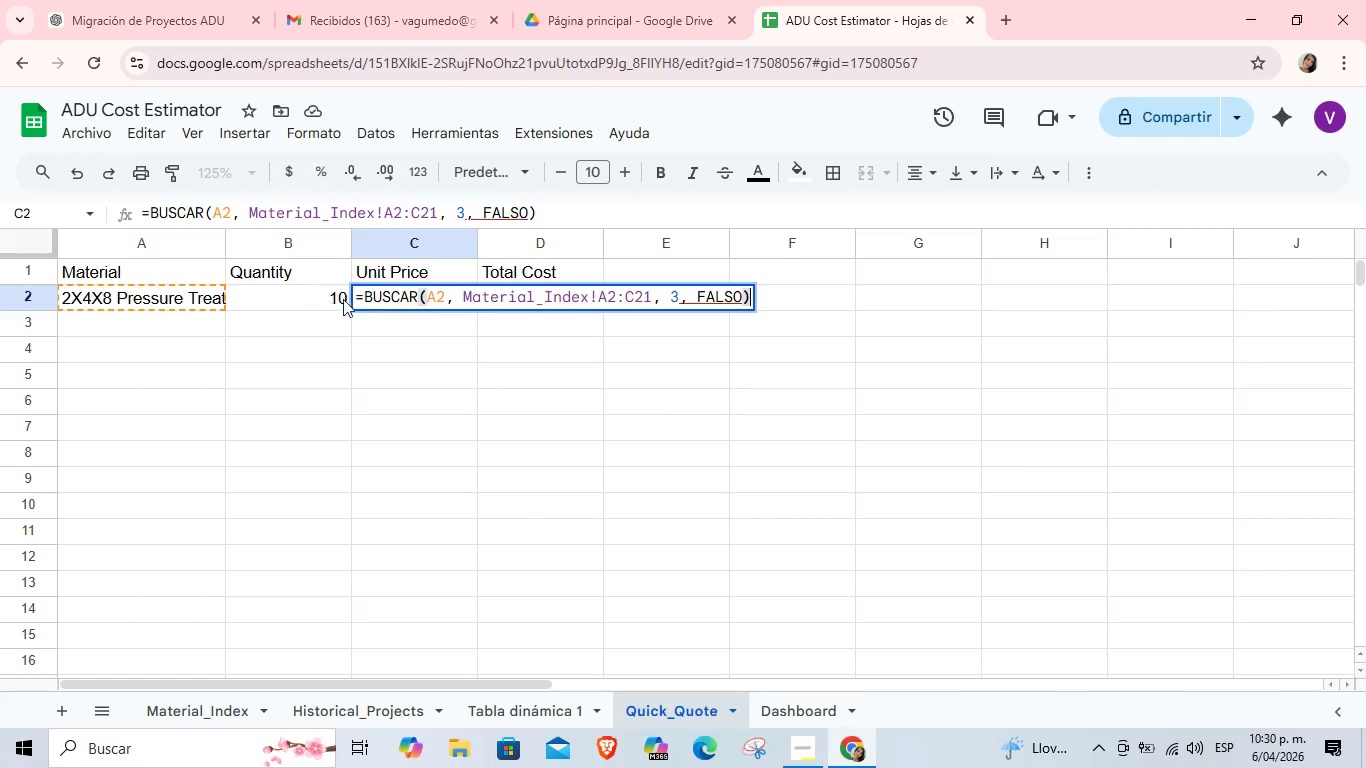 
left_click([424, 300])
 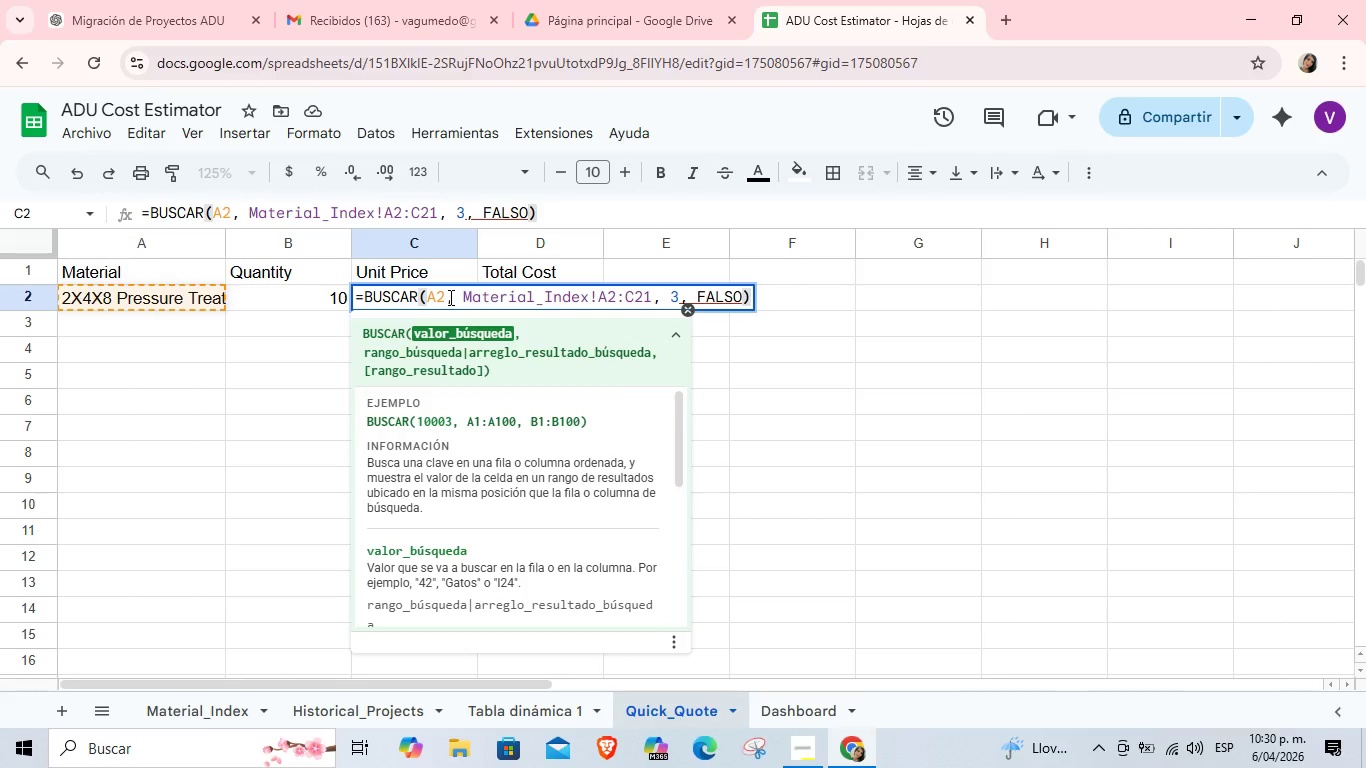 
left_click([465, 298])
 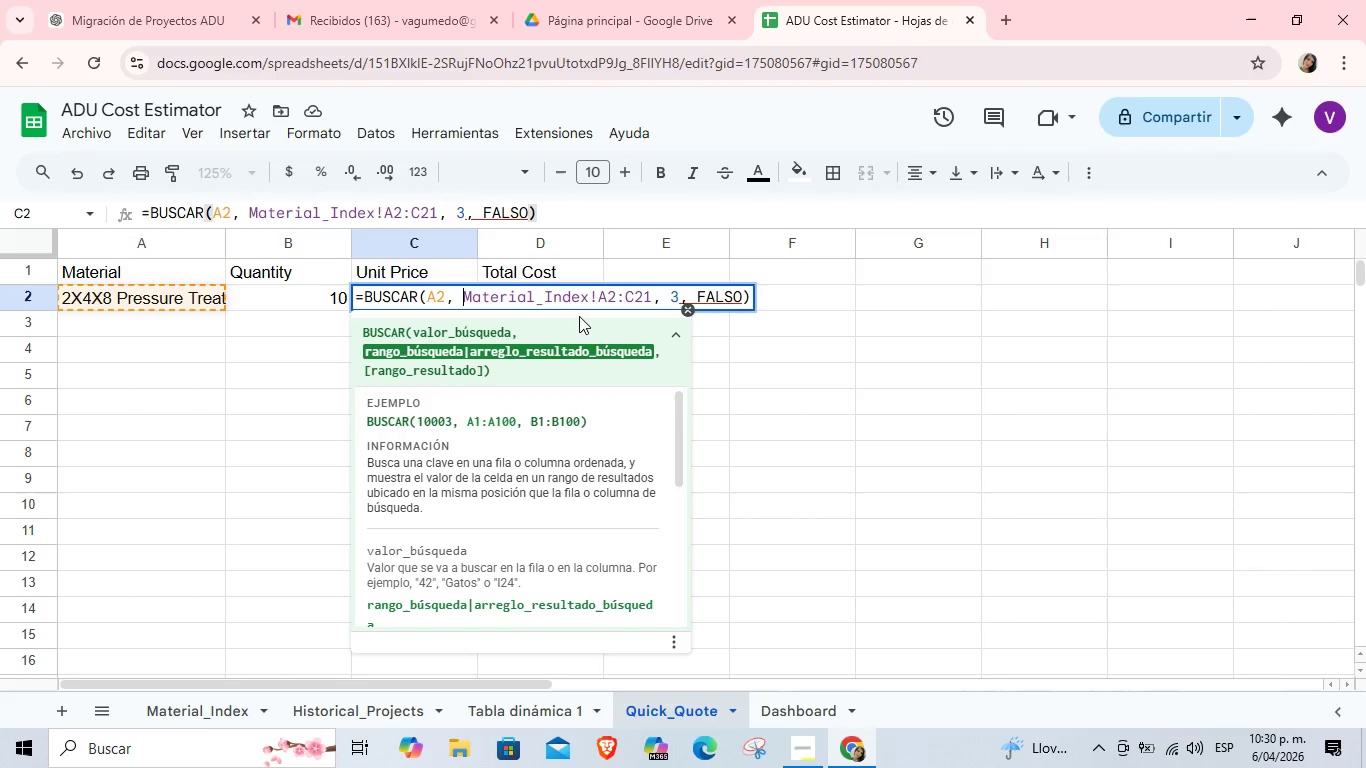 
key(Backspace)
 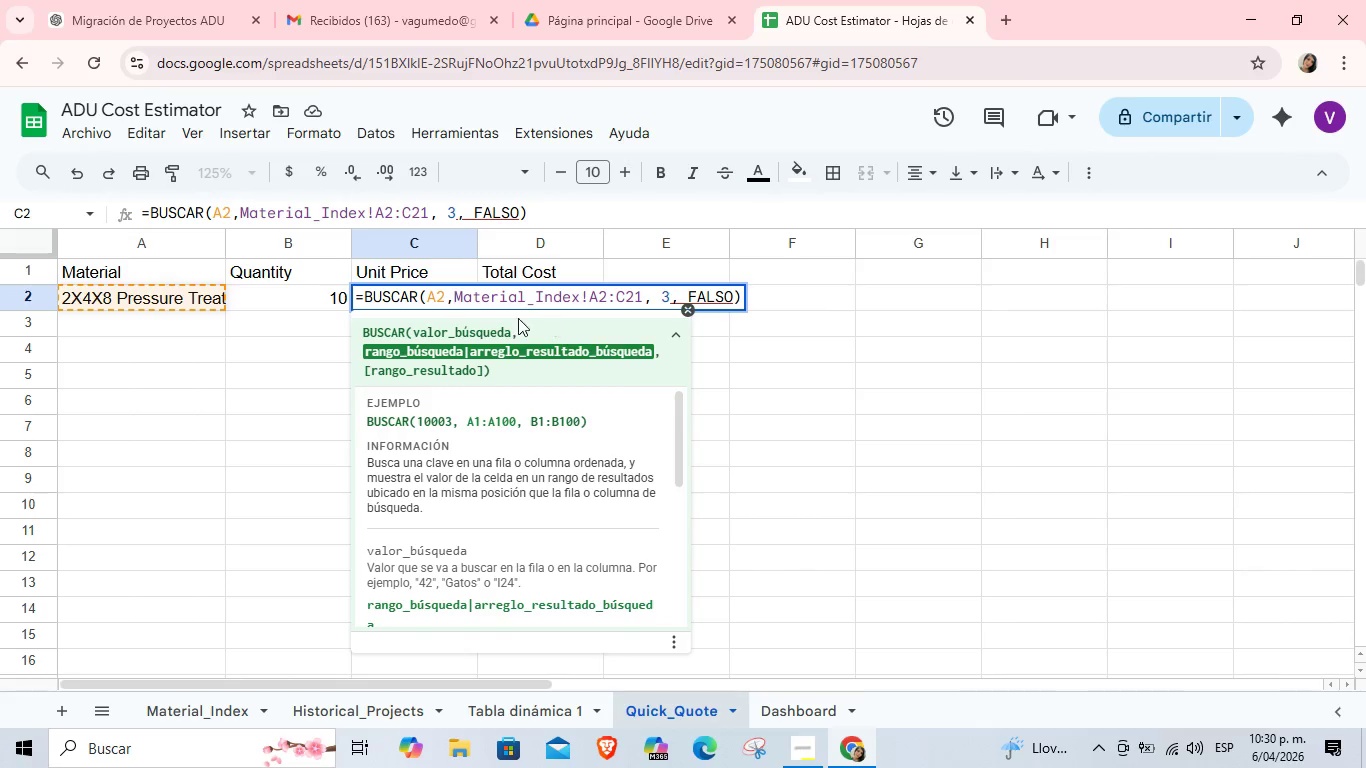 
left_click([421, 300])
 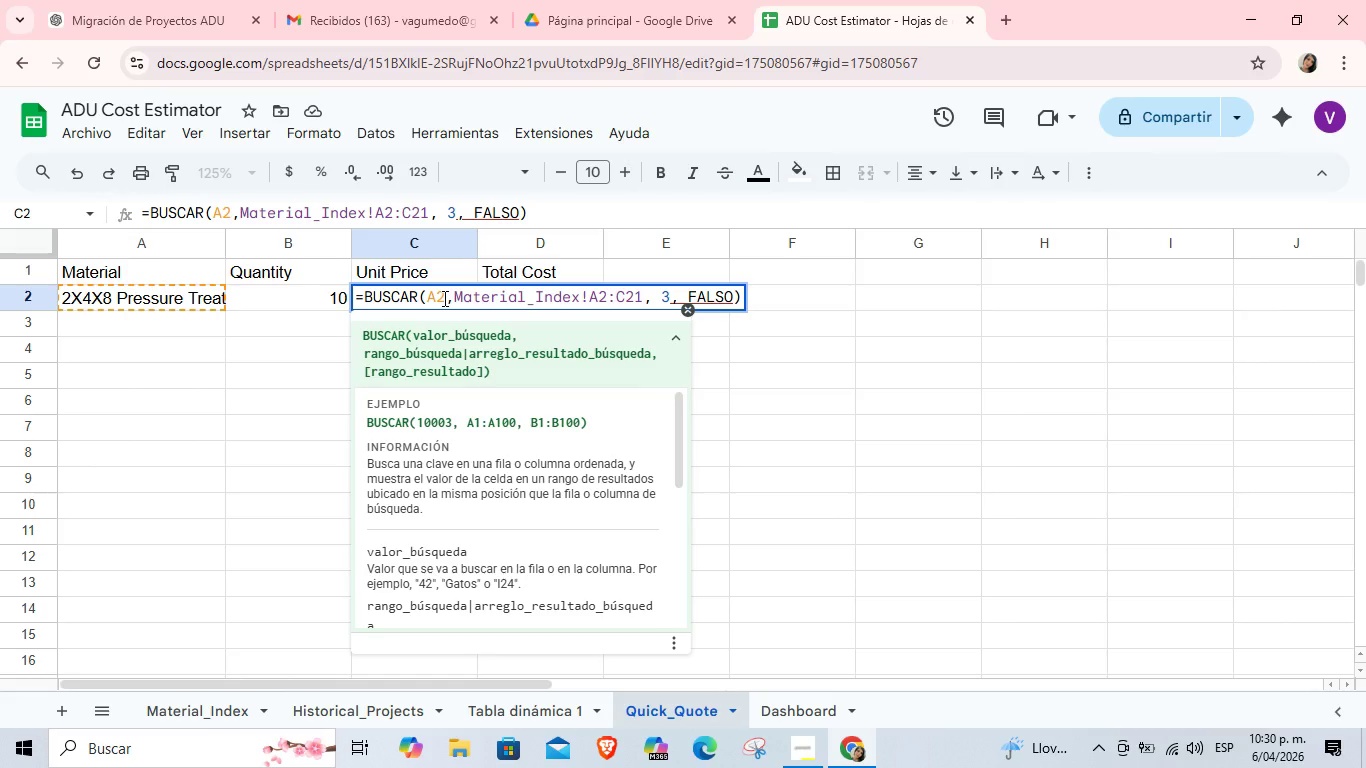 
key(Enter)
 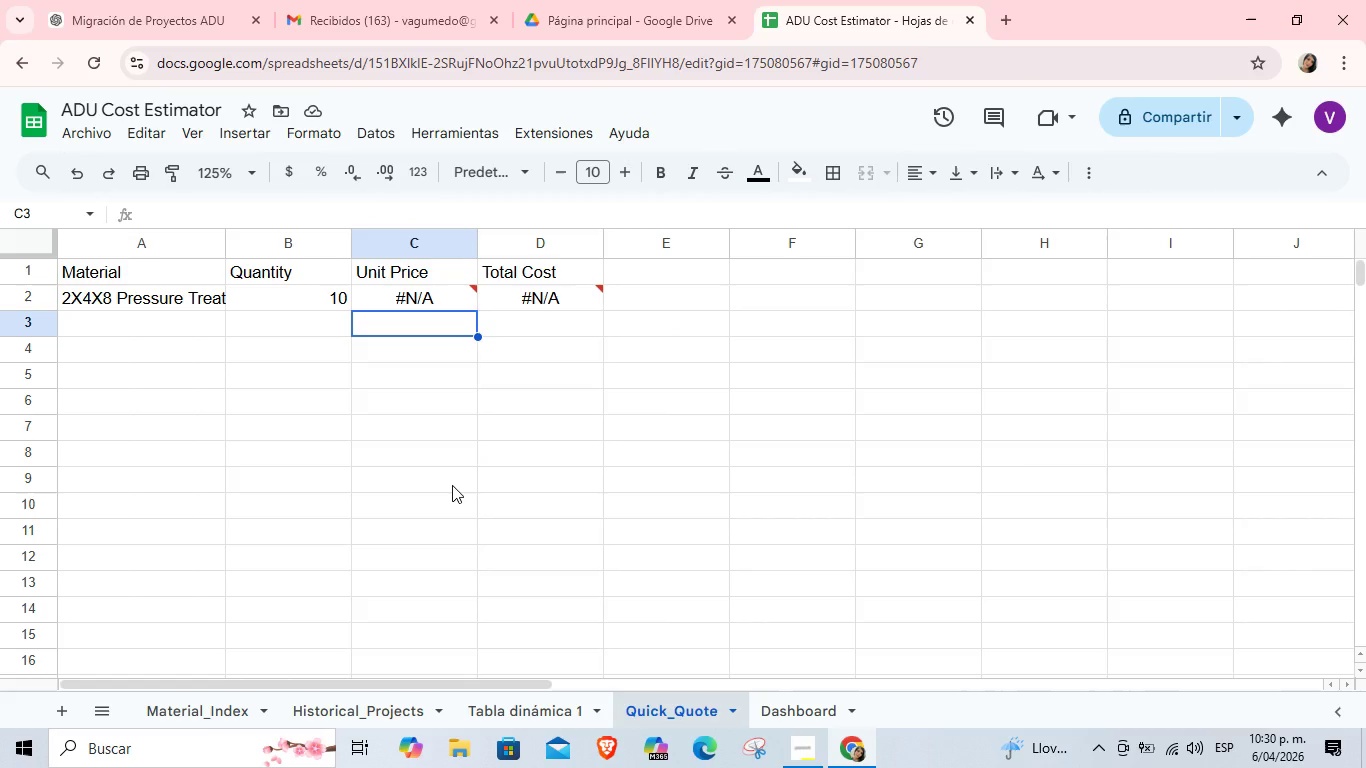 
wait(17.08)
 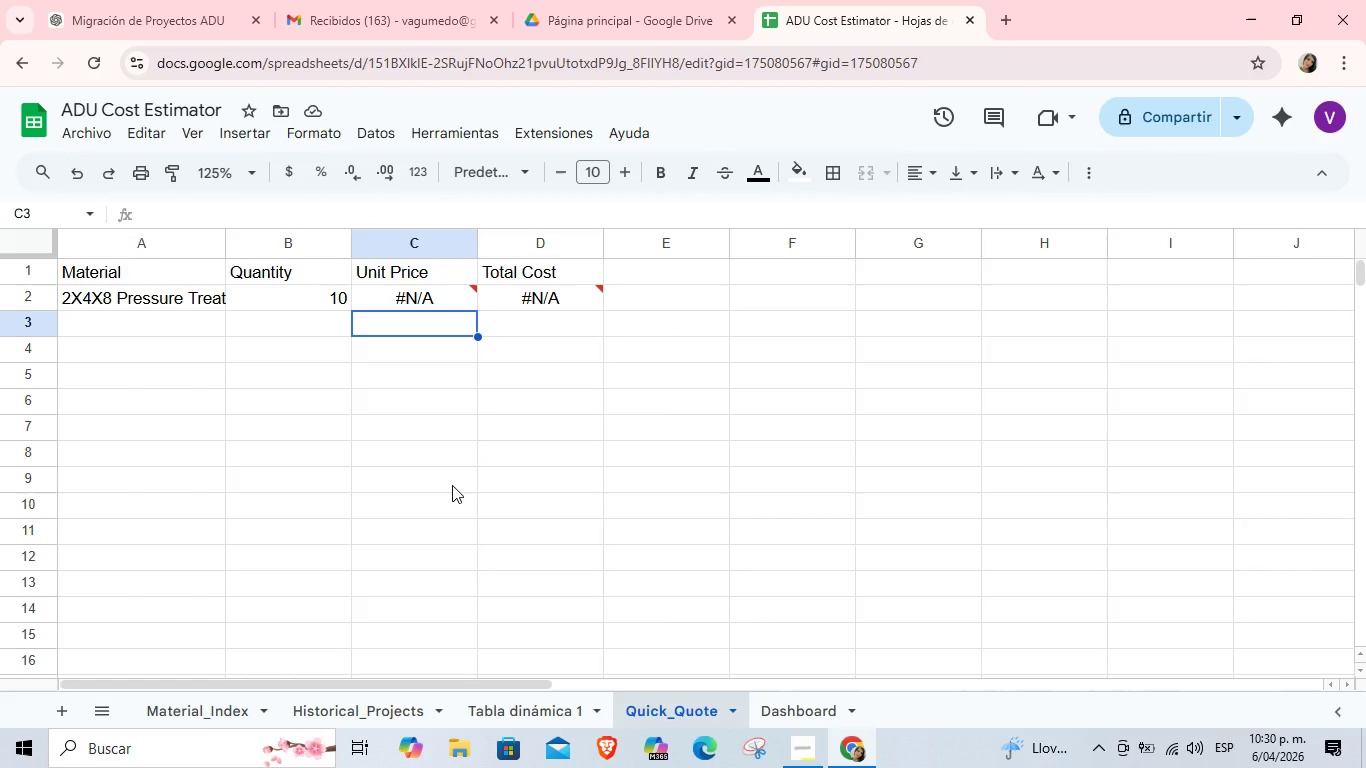 
left_click([201, 707])
 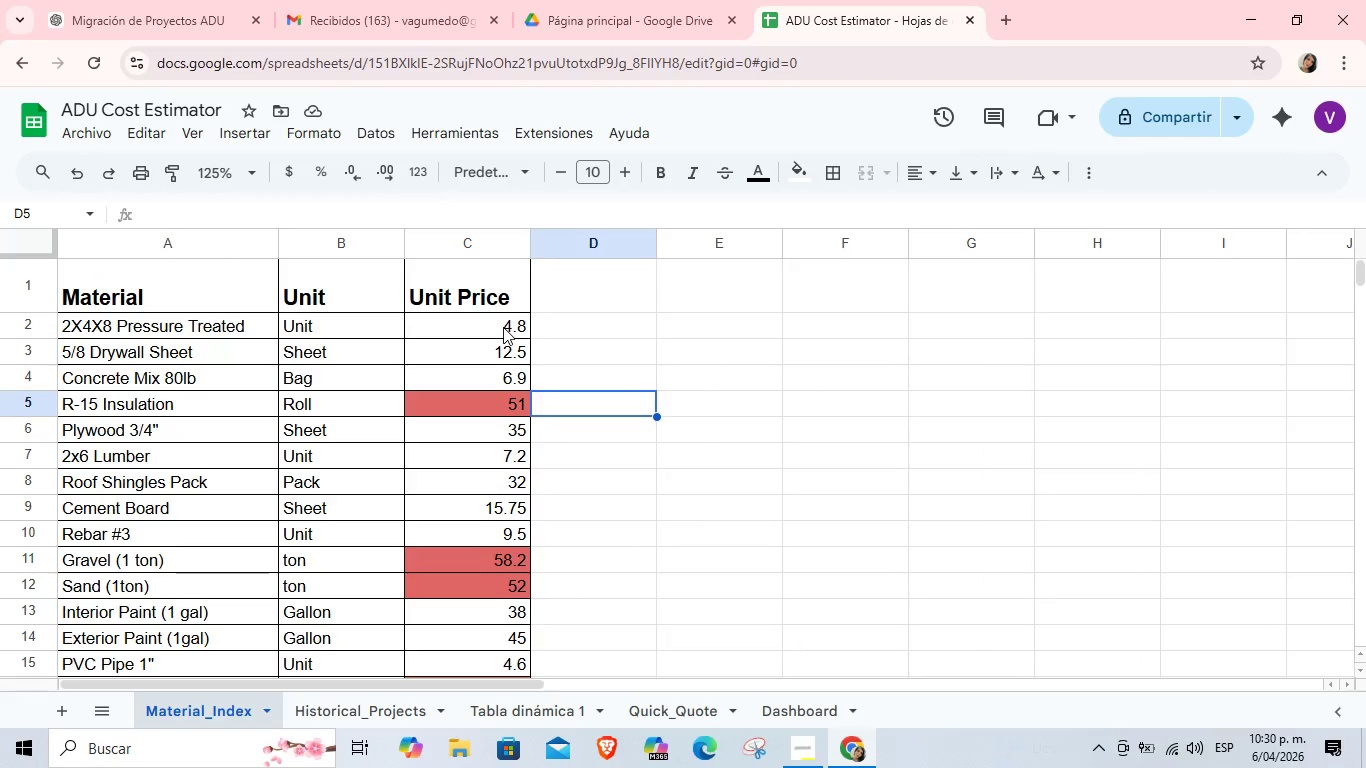 
left_click([497, 353])
 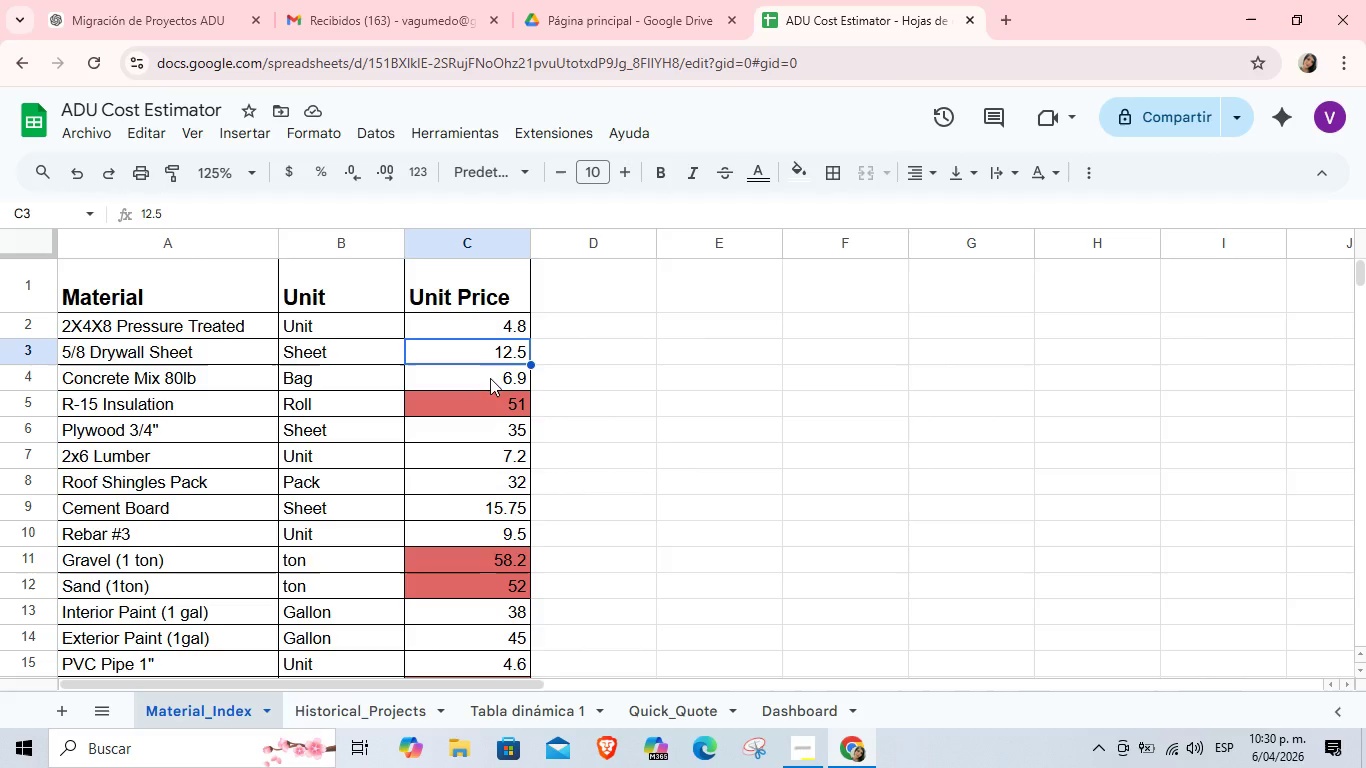 
left_click([483, 408])
 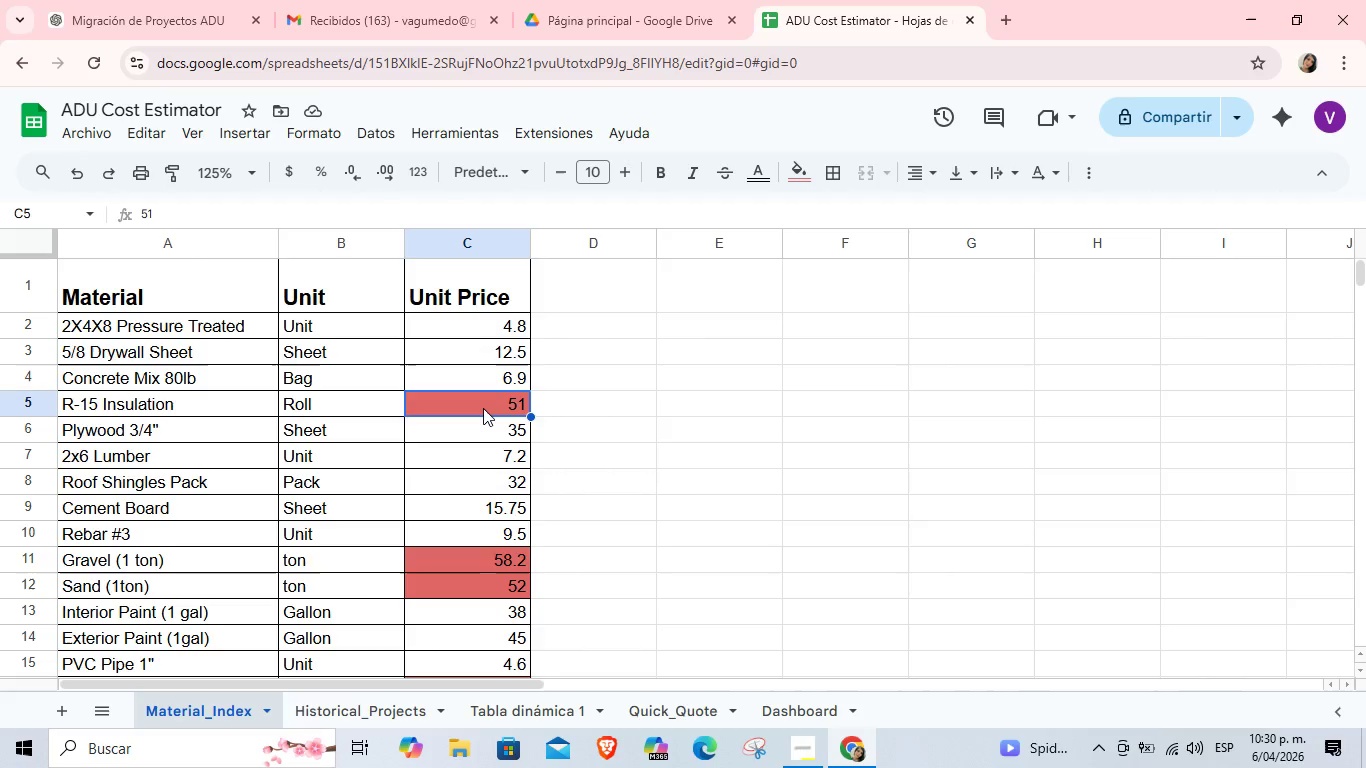 
hold_key(key=Numpad4, duration=0.34)
 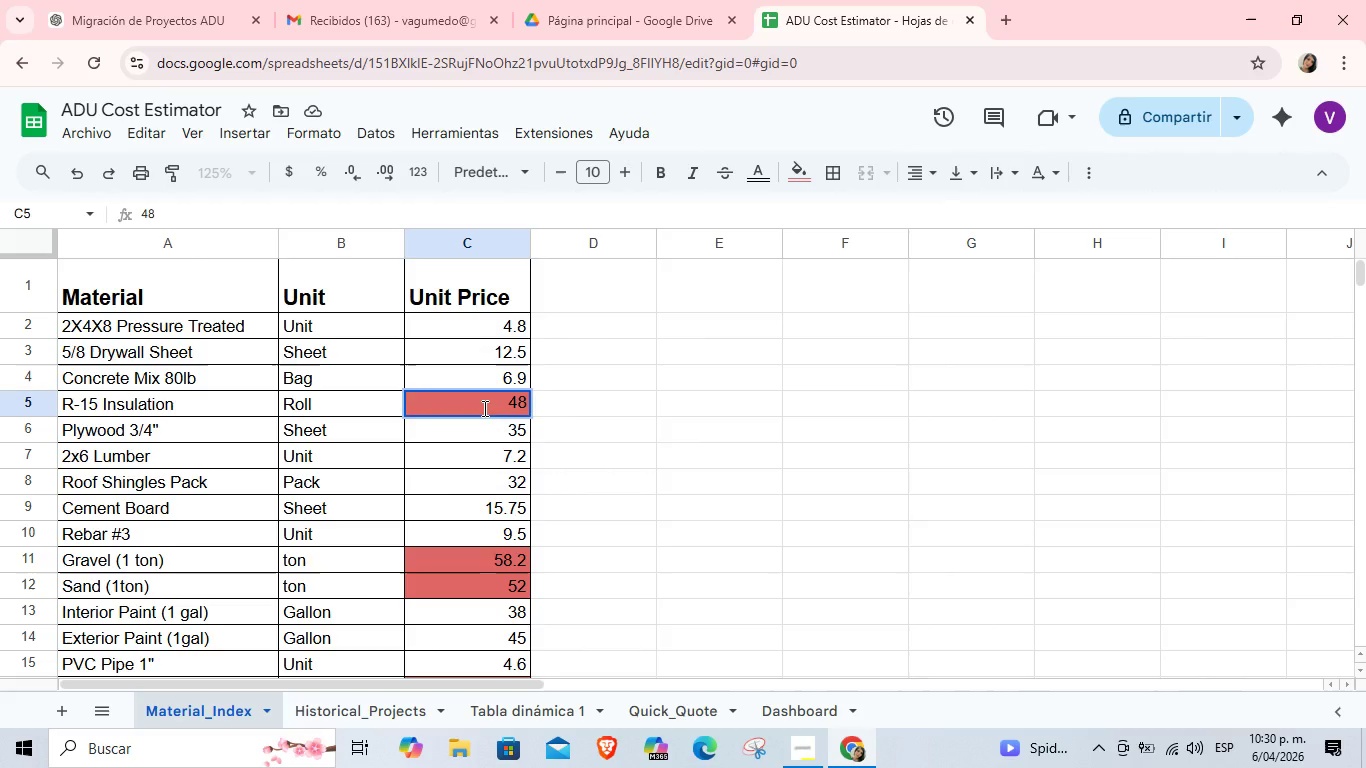 
key(Numpad8)
 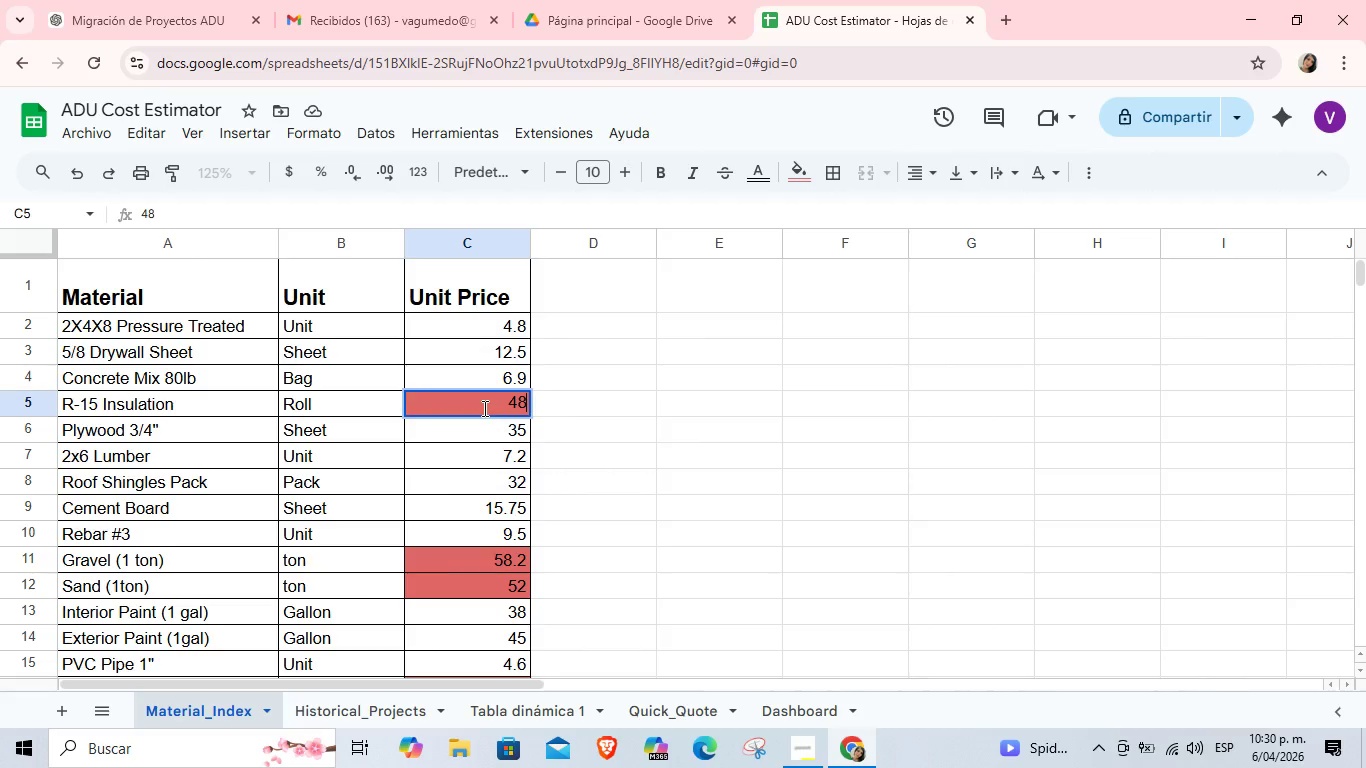 
key(Enter)
 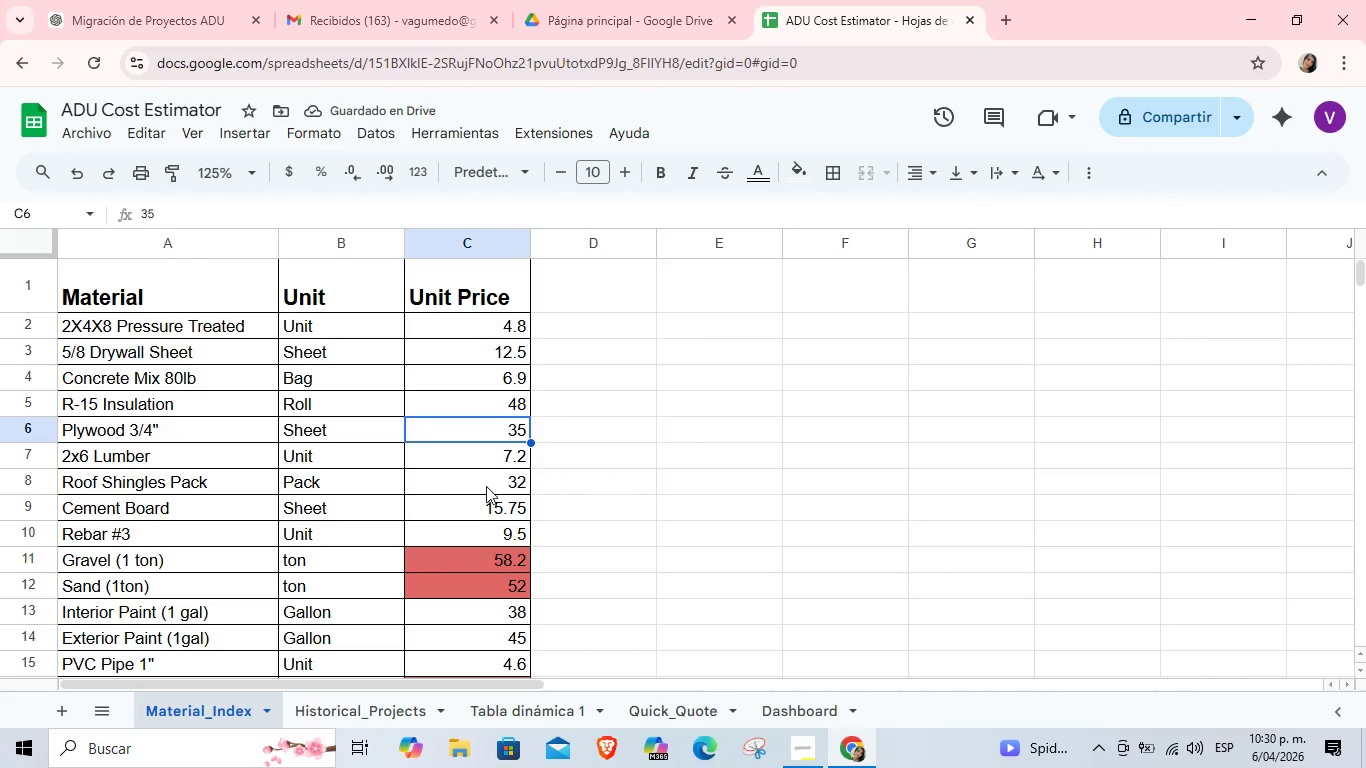 
left_click([482, 510])
 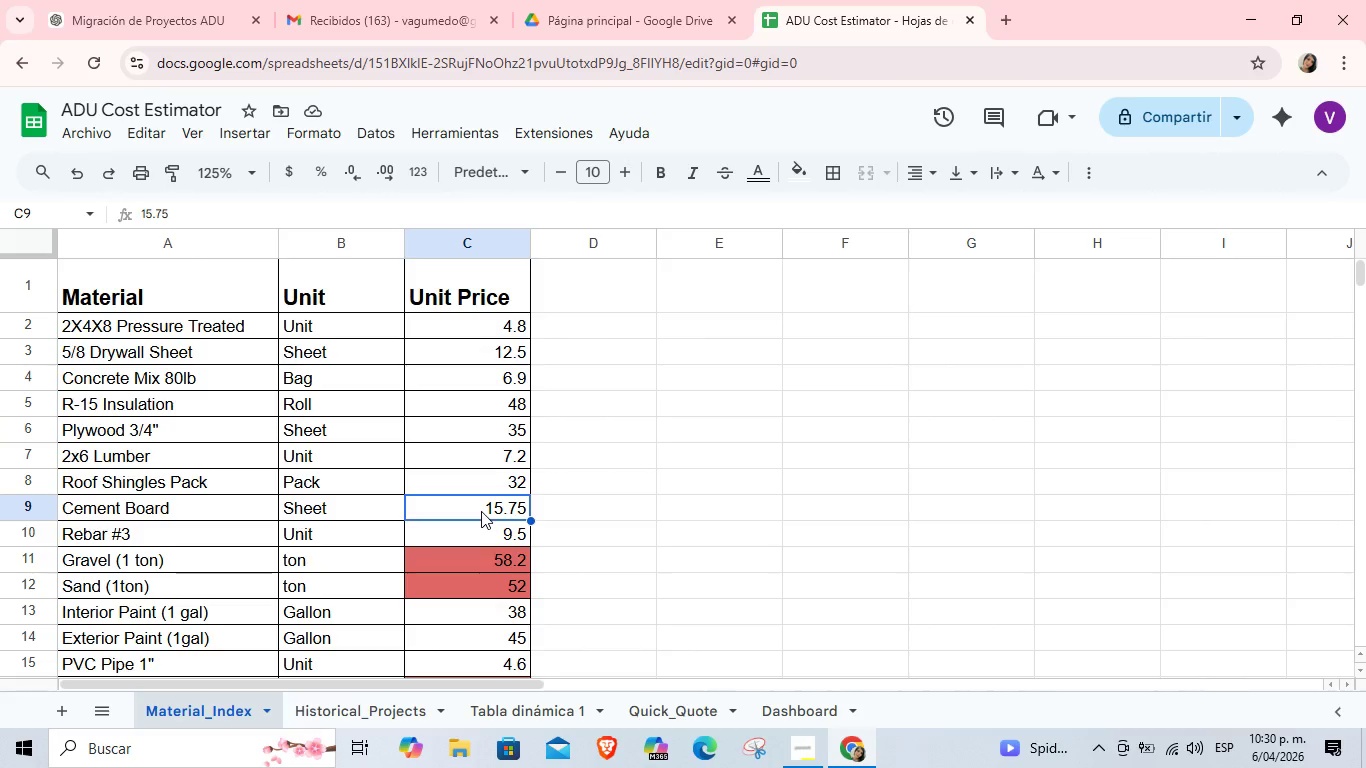 
key(Numpad1)
 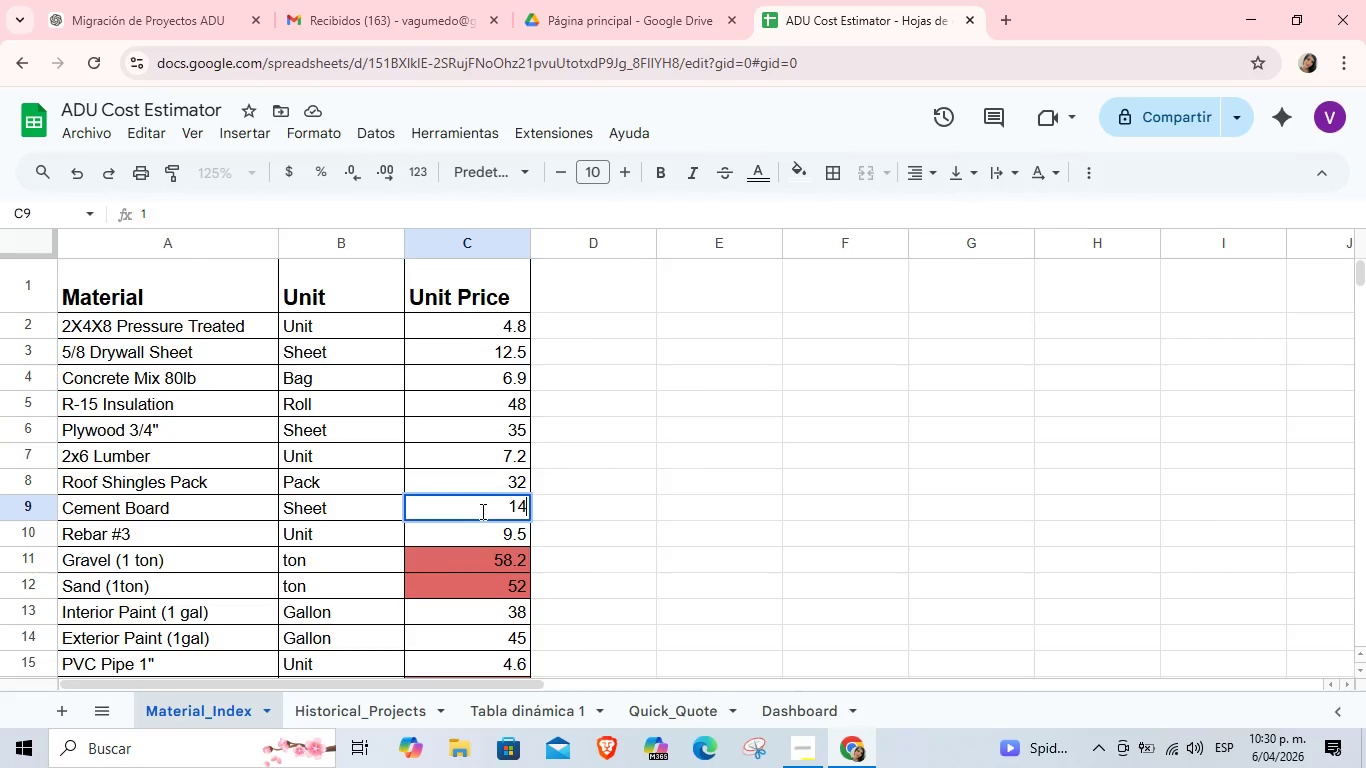 
key(Numpad4)
 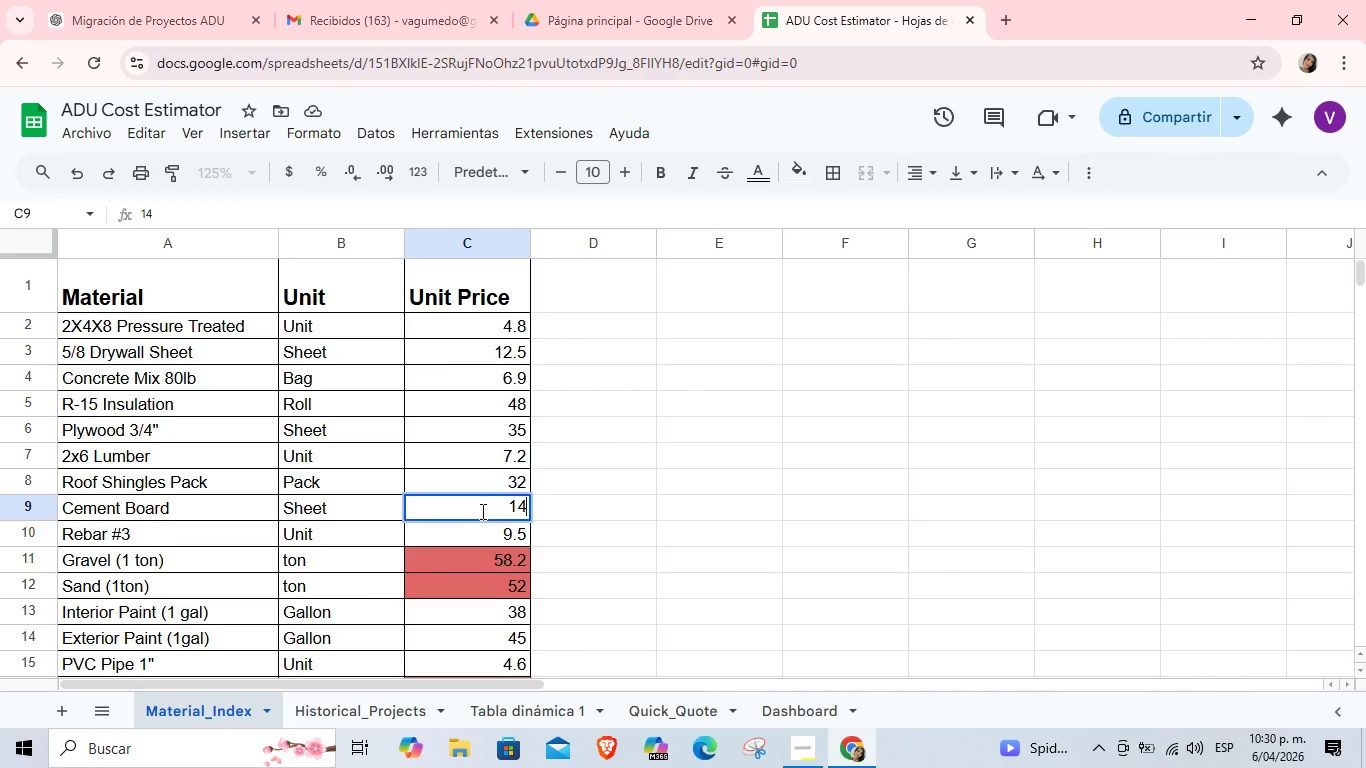 
key(NumpadDecimal)
 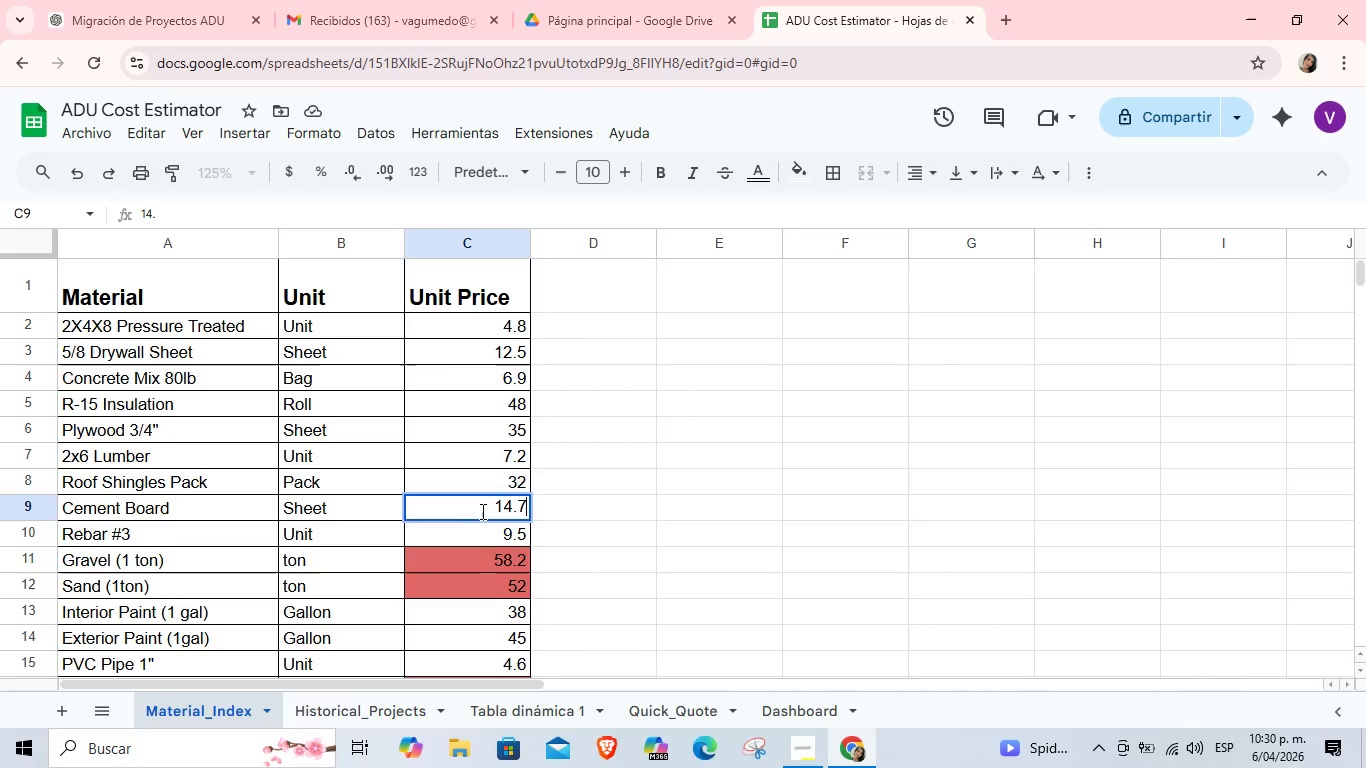 
key(Numpad7)
 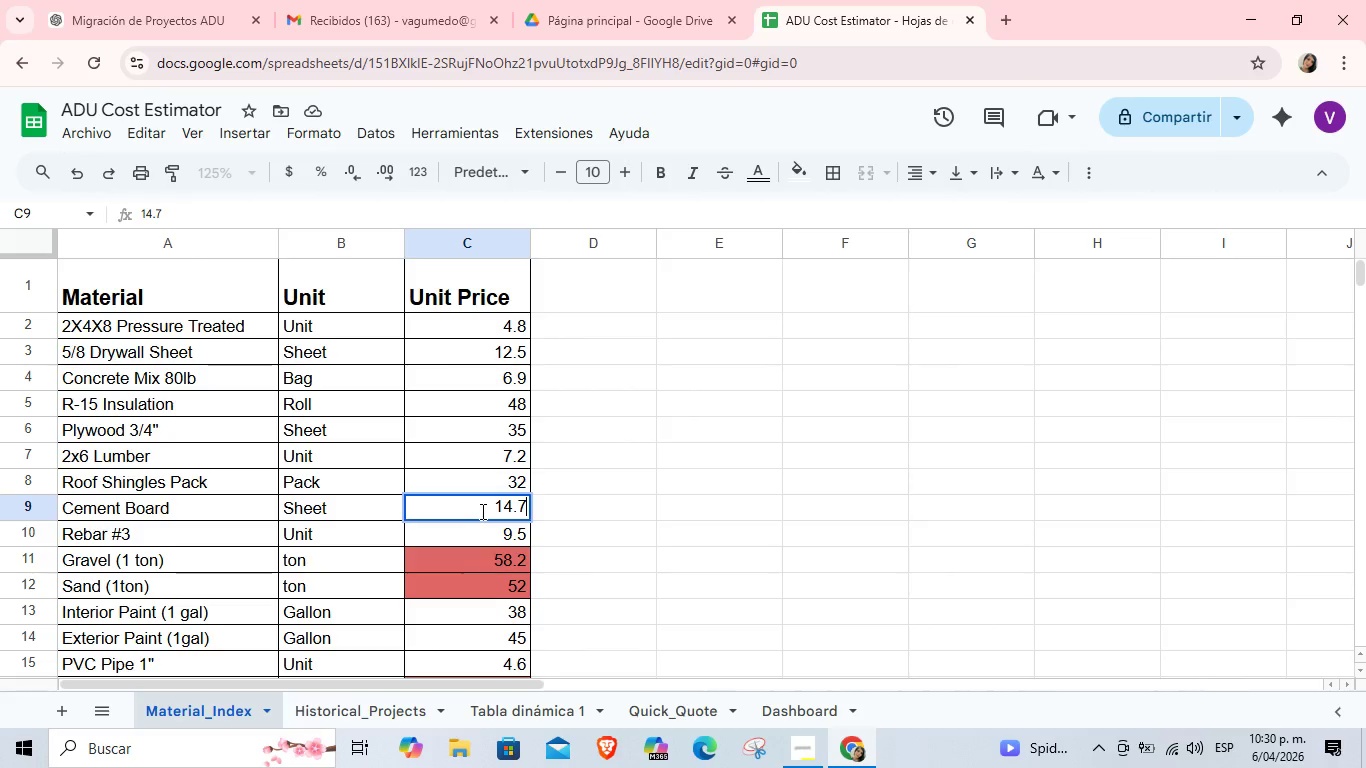 
key(Numpad5)
 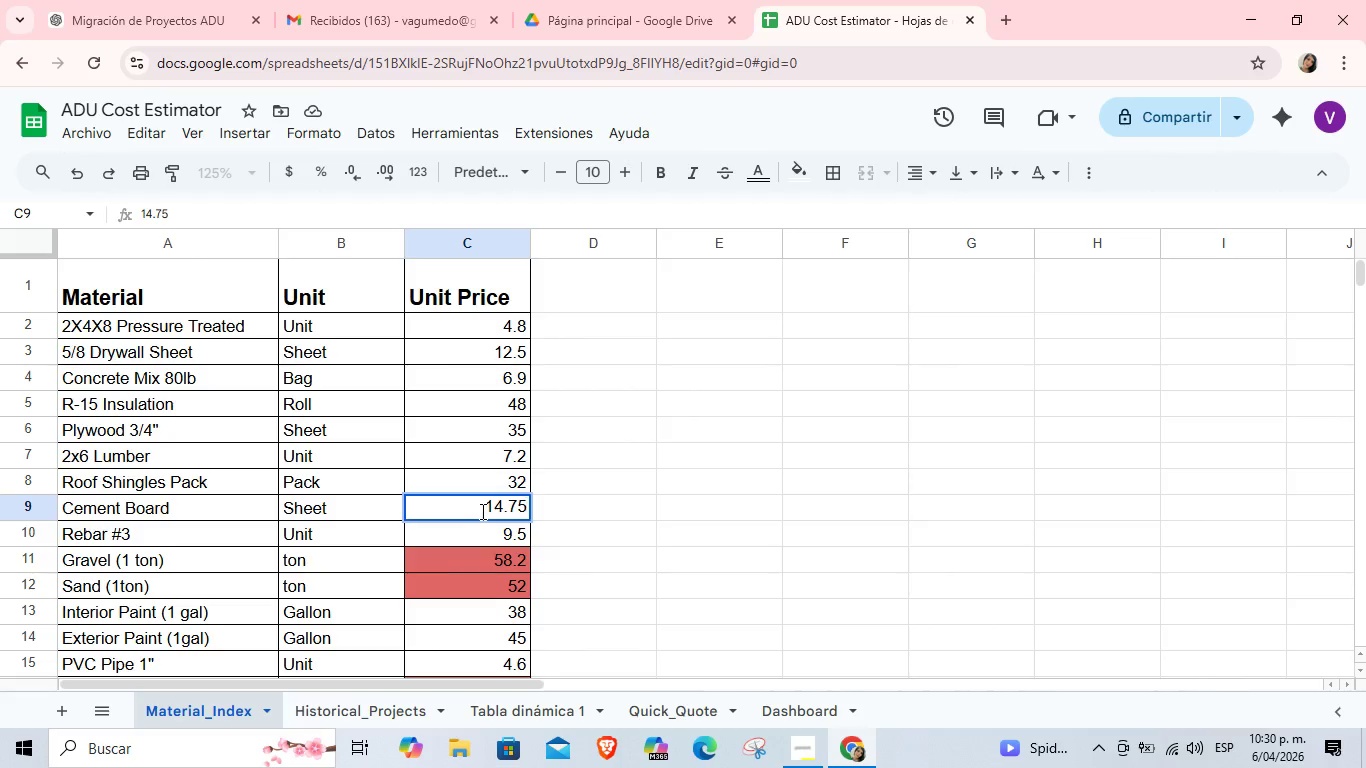 
key(Enter)
 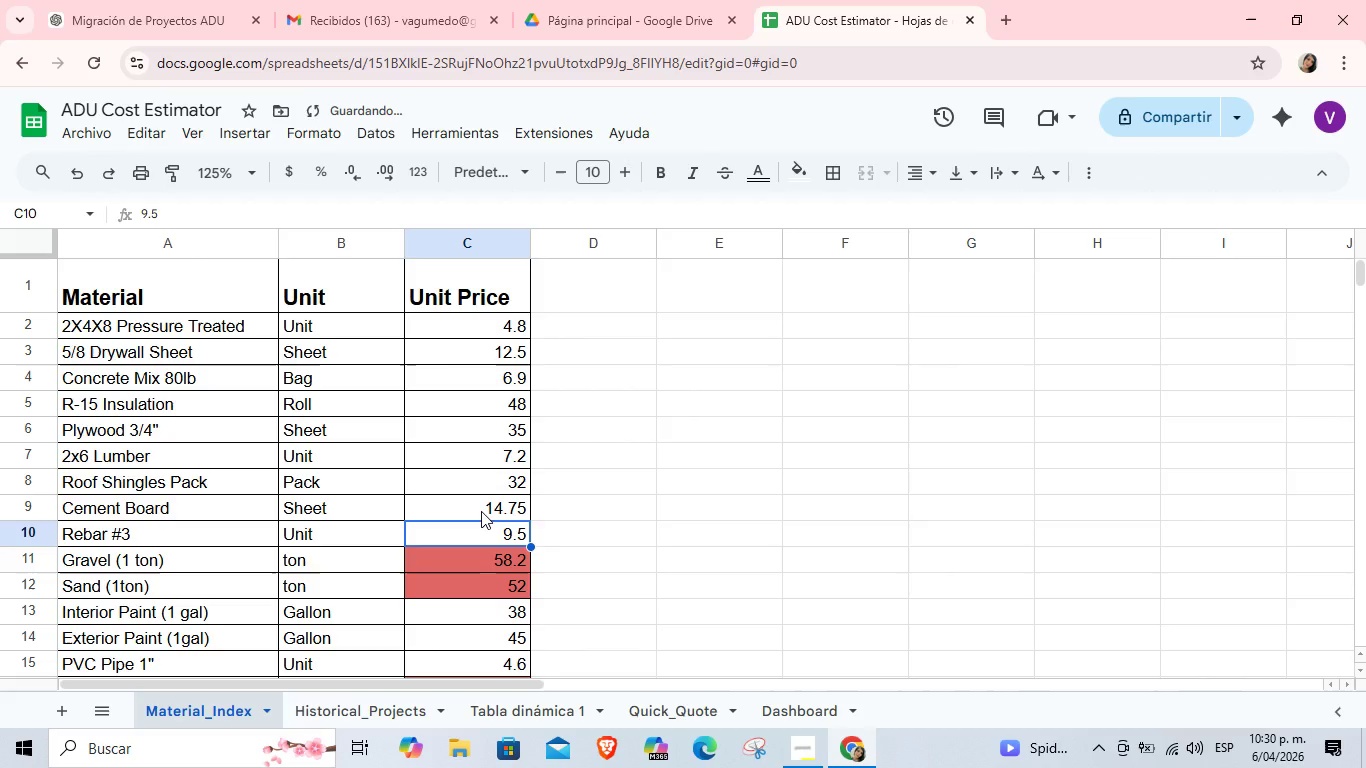 
key(Enter)
 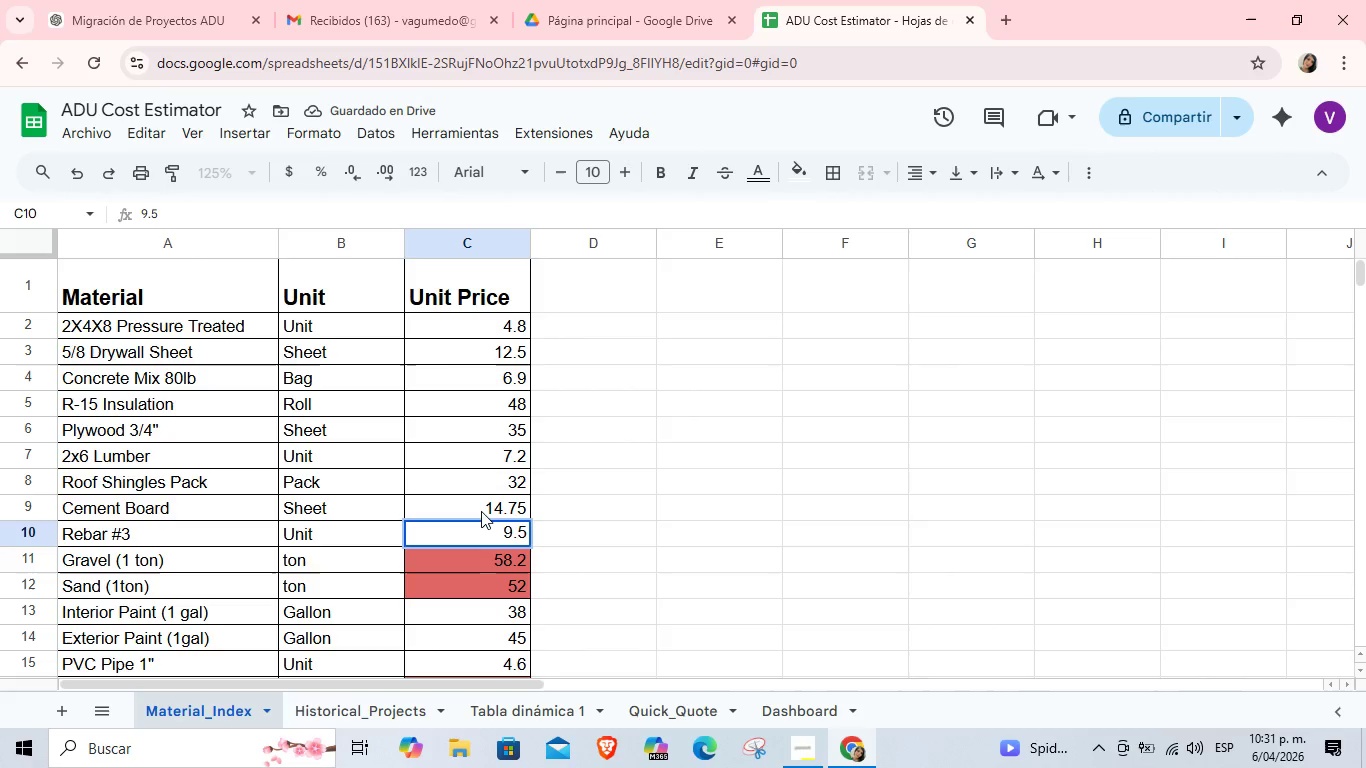 
key(Enter)
 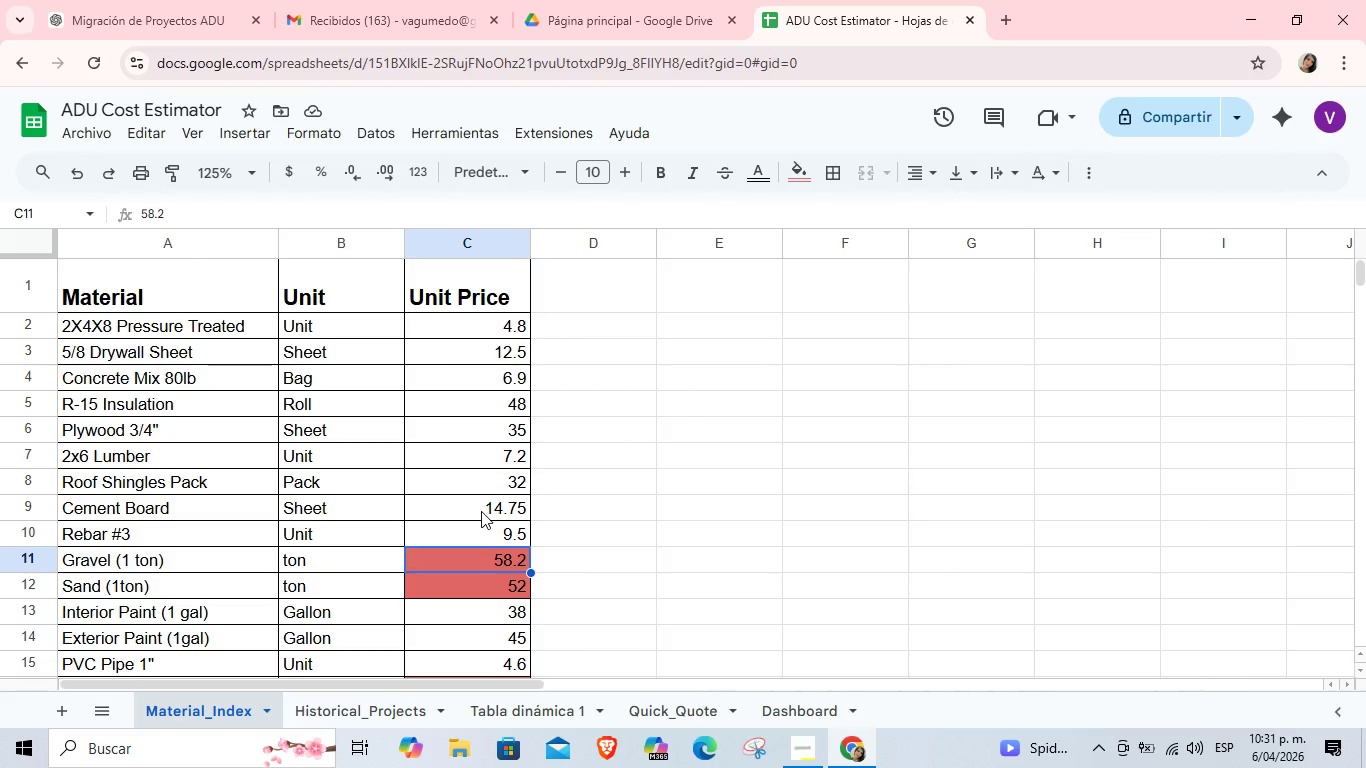 
key(Numpad4)
 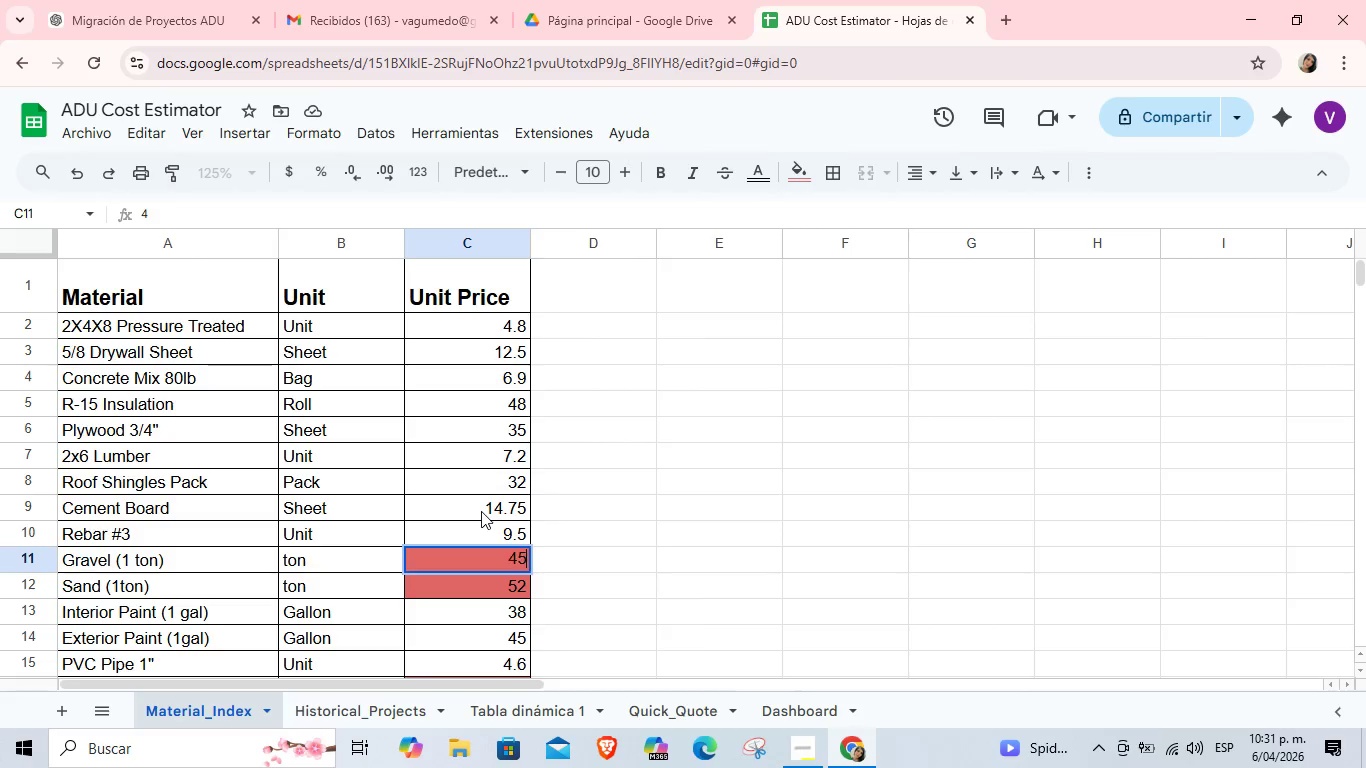 
key(Numpad5)
 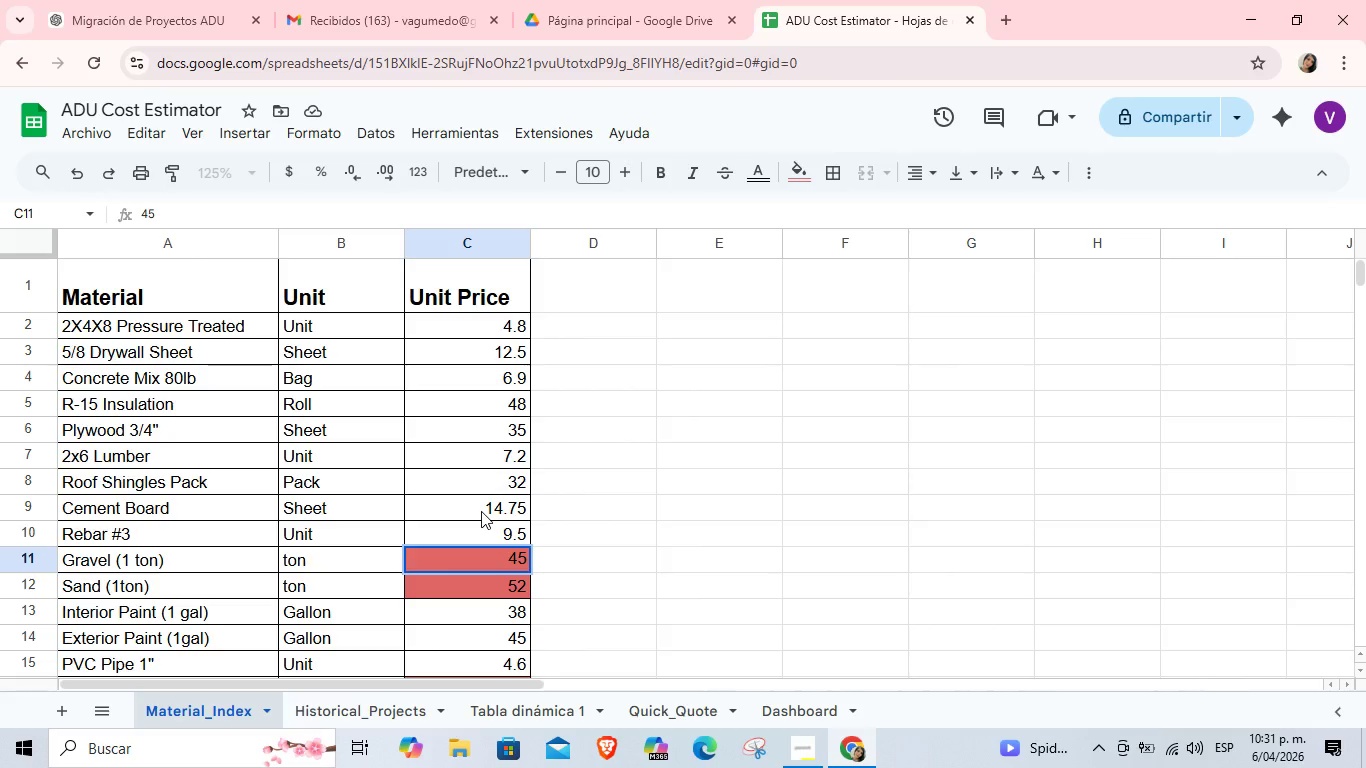 
key(Enter)
 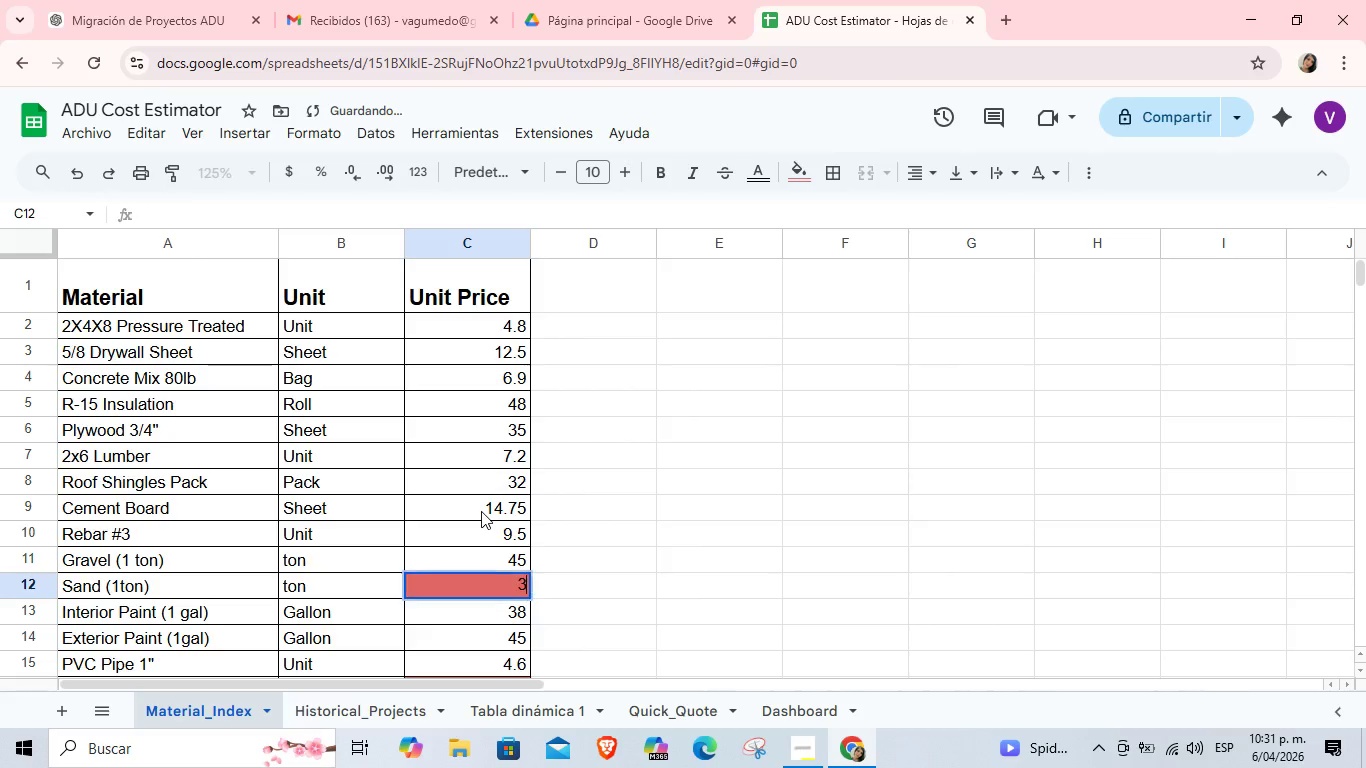 
key(Numpad3)
 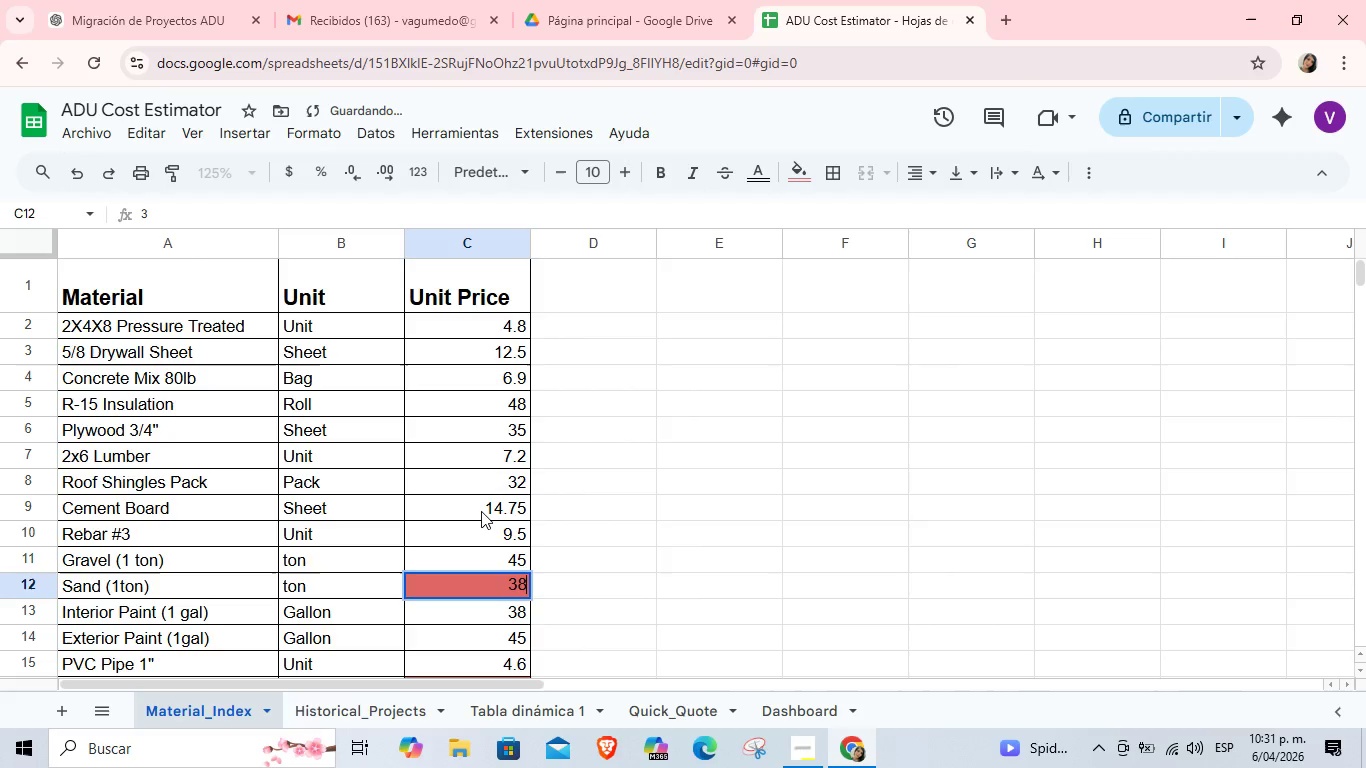 
key(Numpad8)
 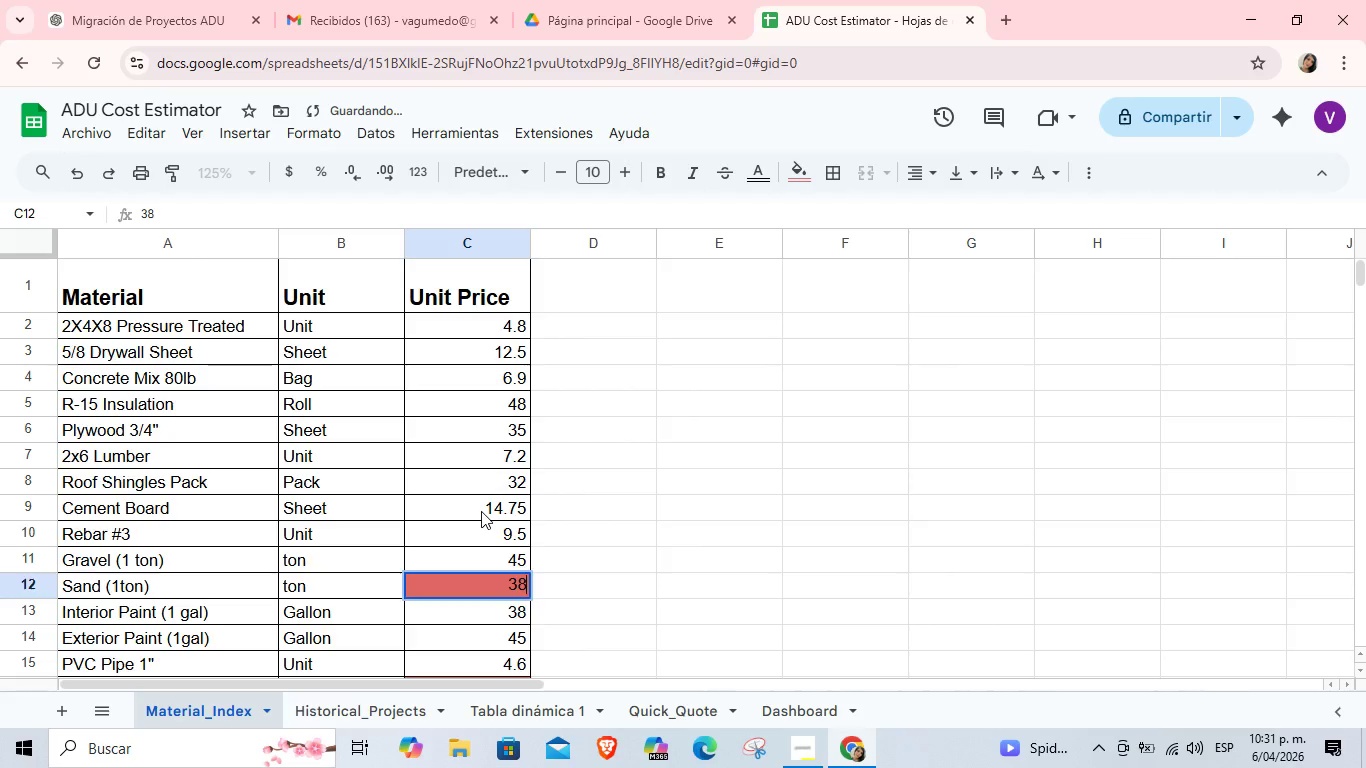 
key(Enter)
 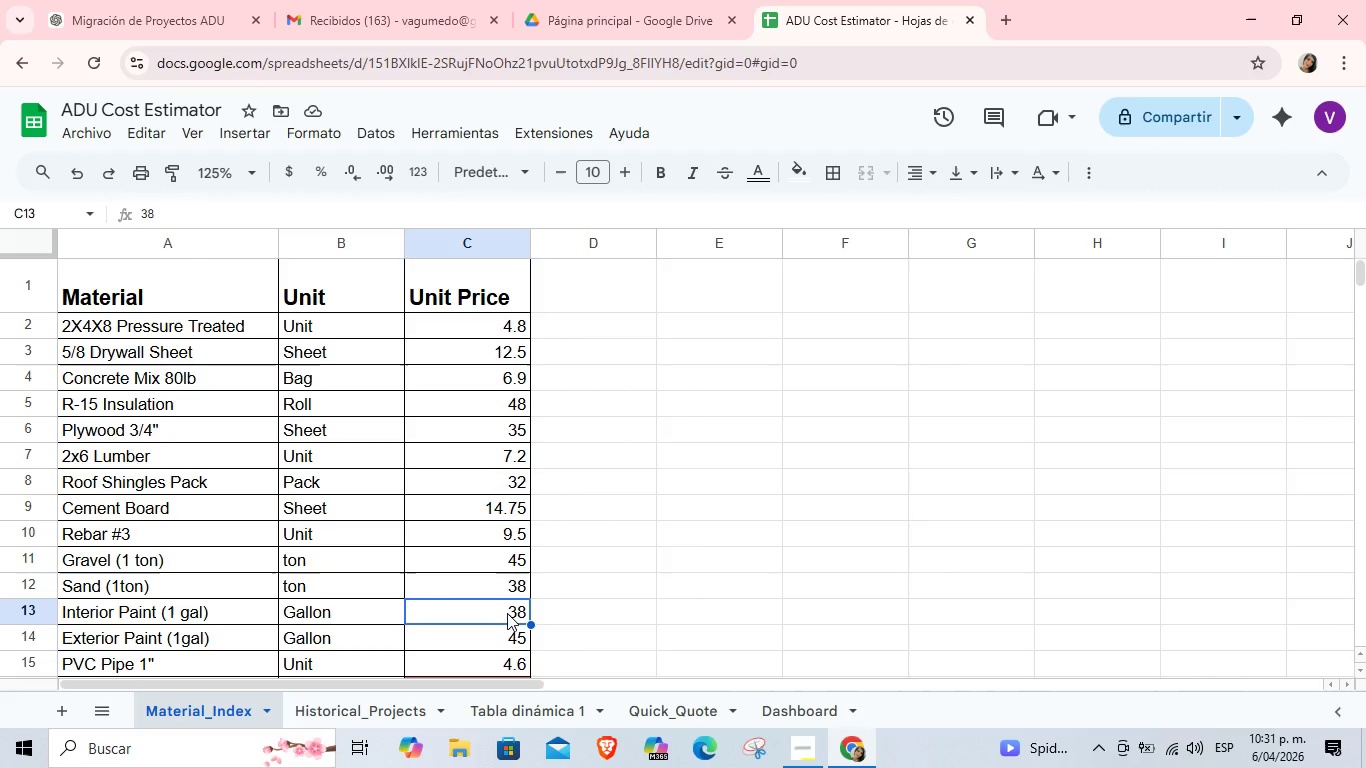 
wait(6.92)
 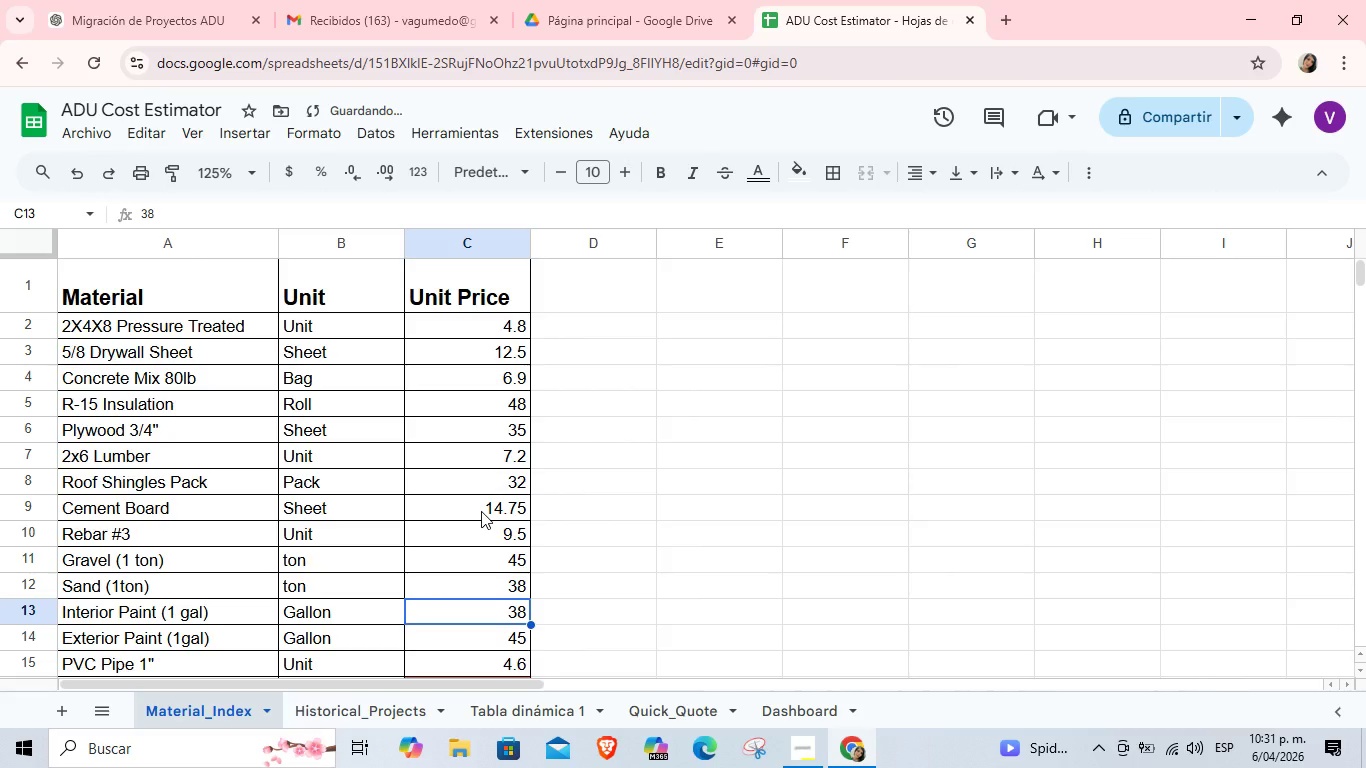 
key(Numpad2)
 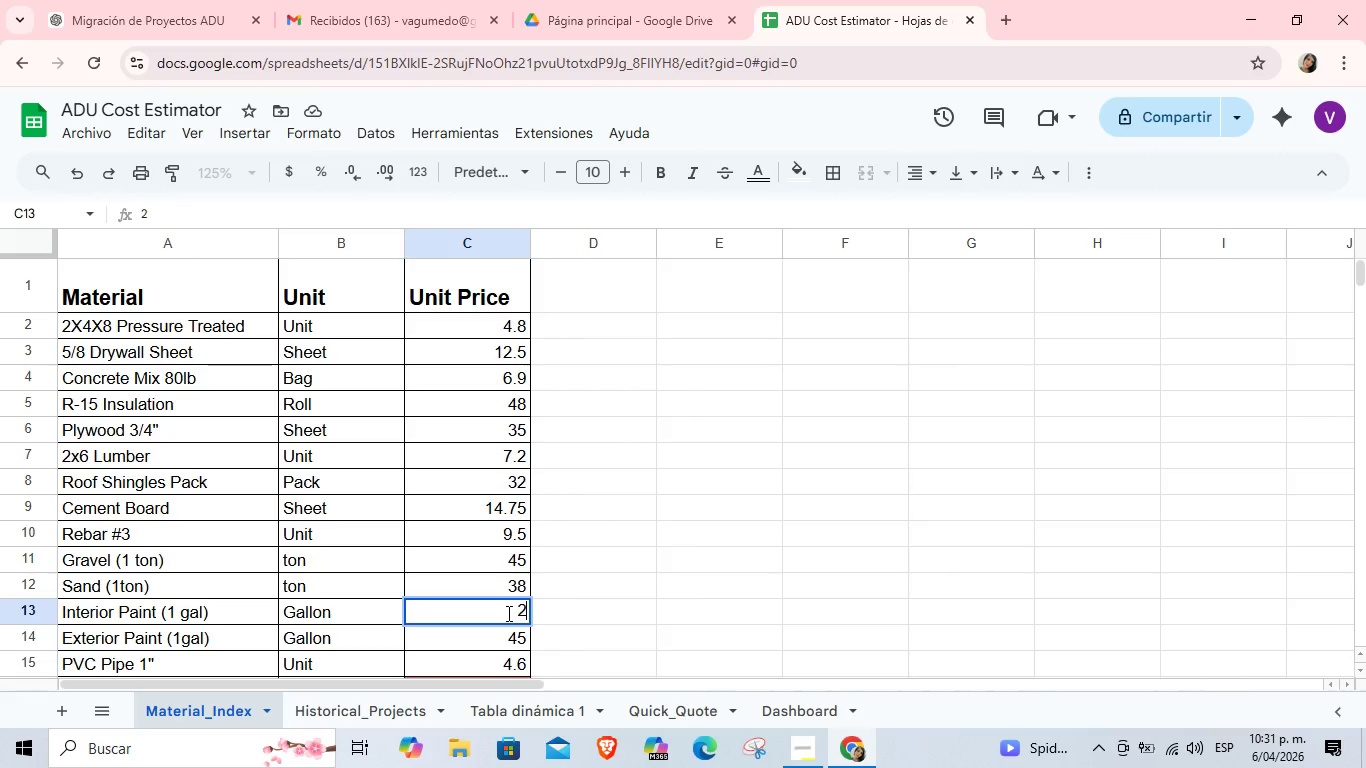 
key(Numpad2)
 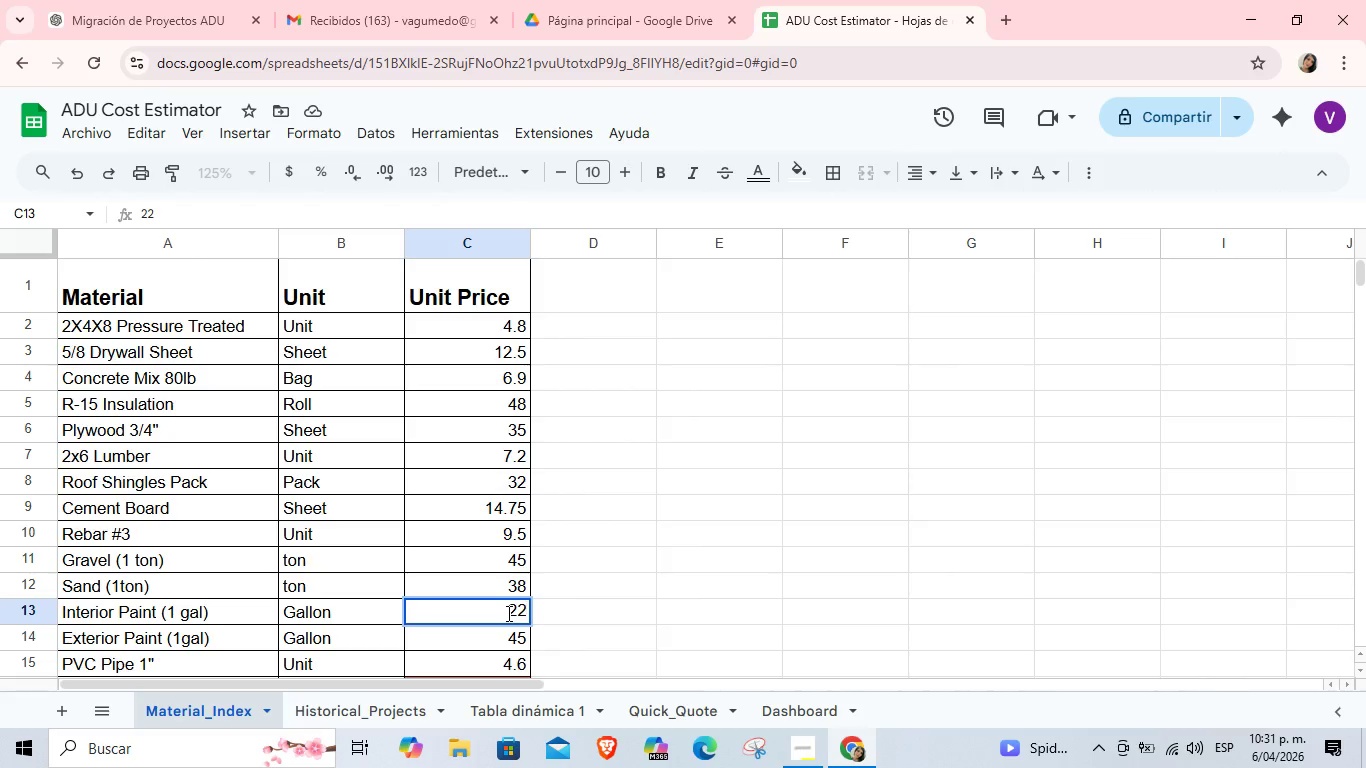 
key(Enter)
 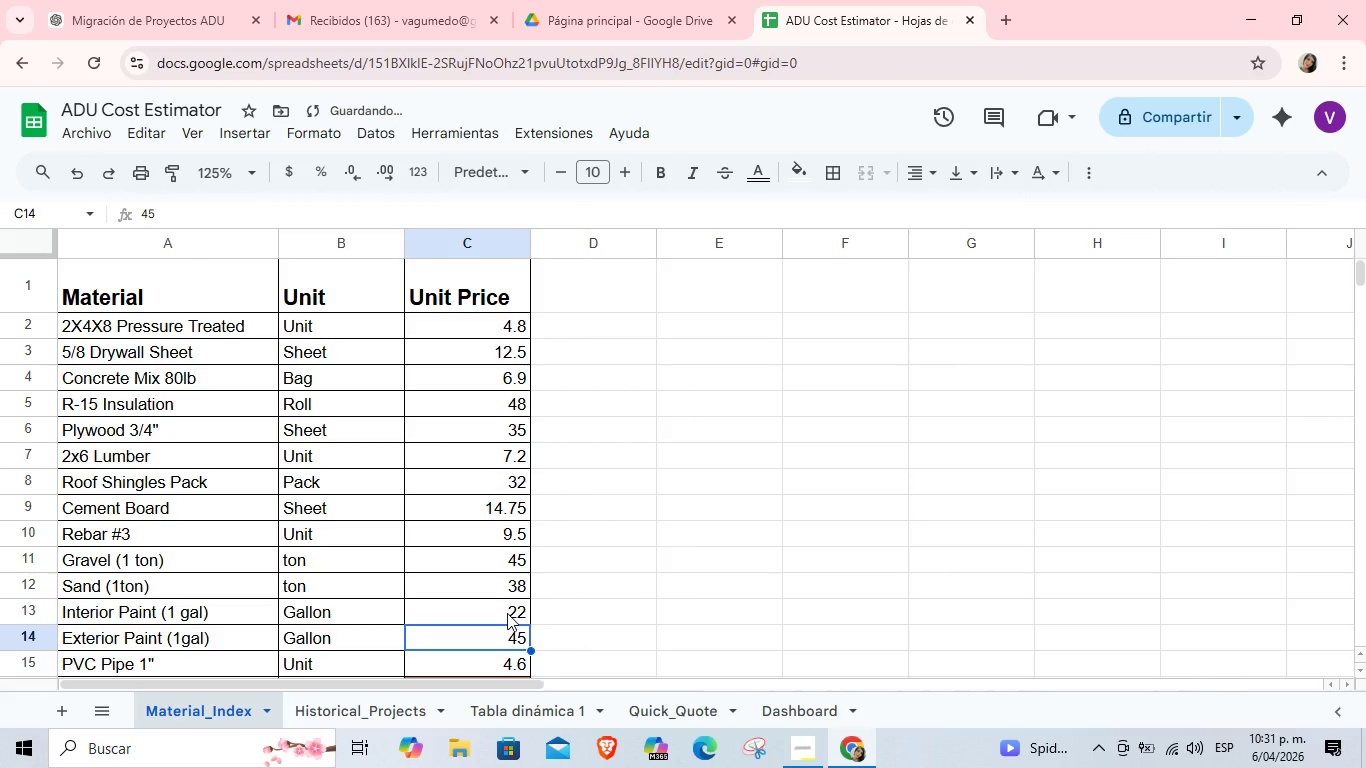 
key(Numpad2)
 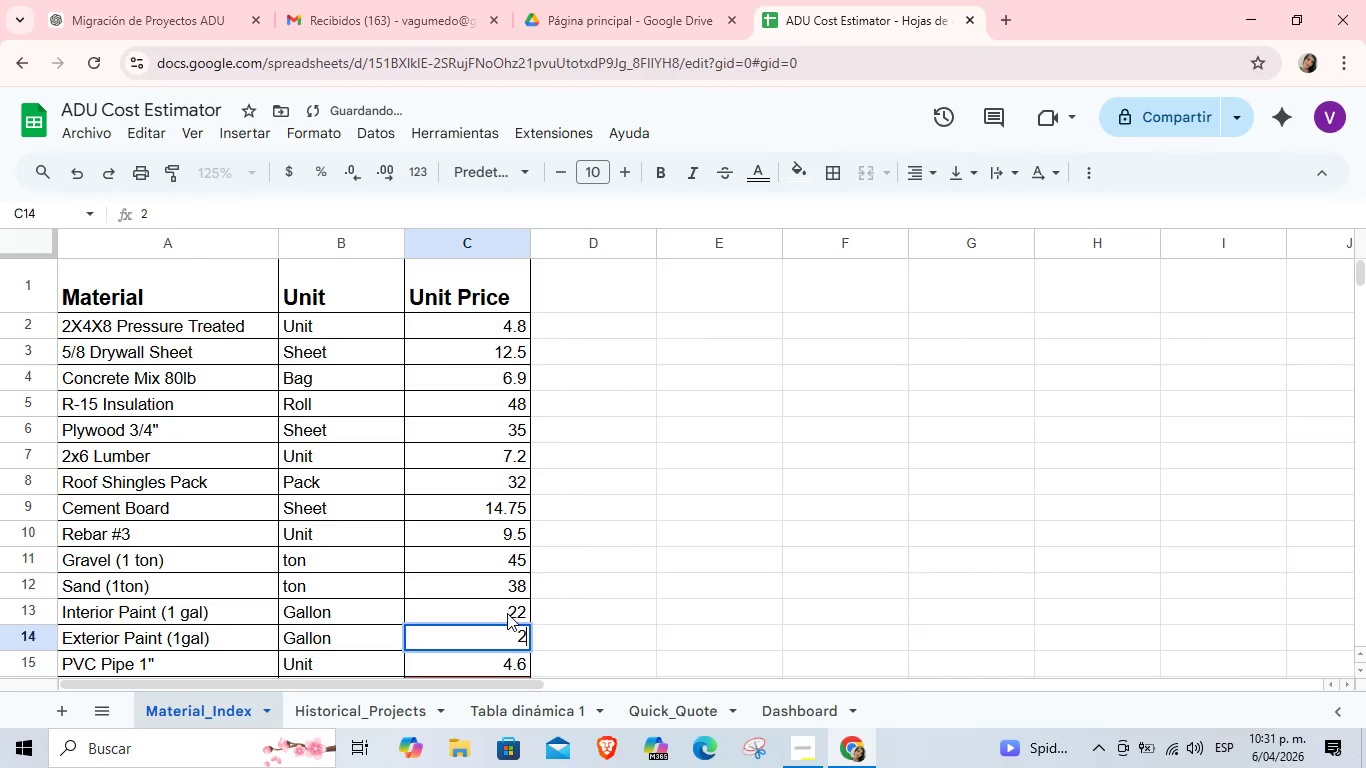 
key(Numpad8)
 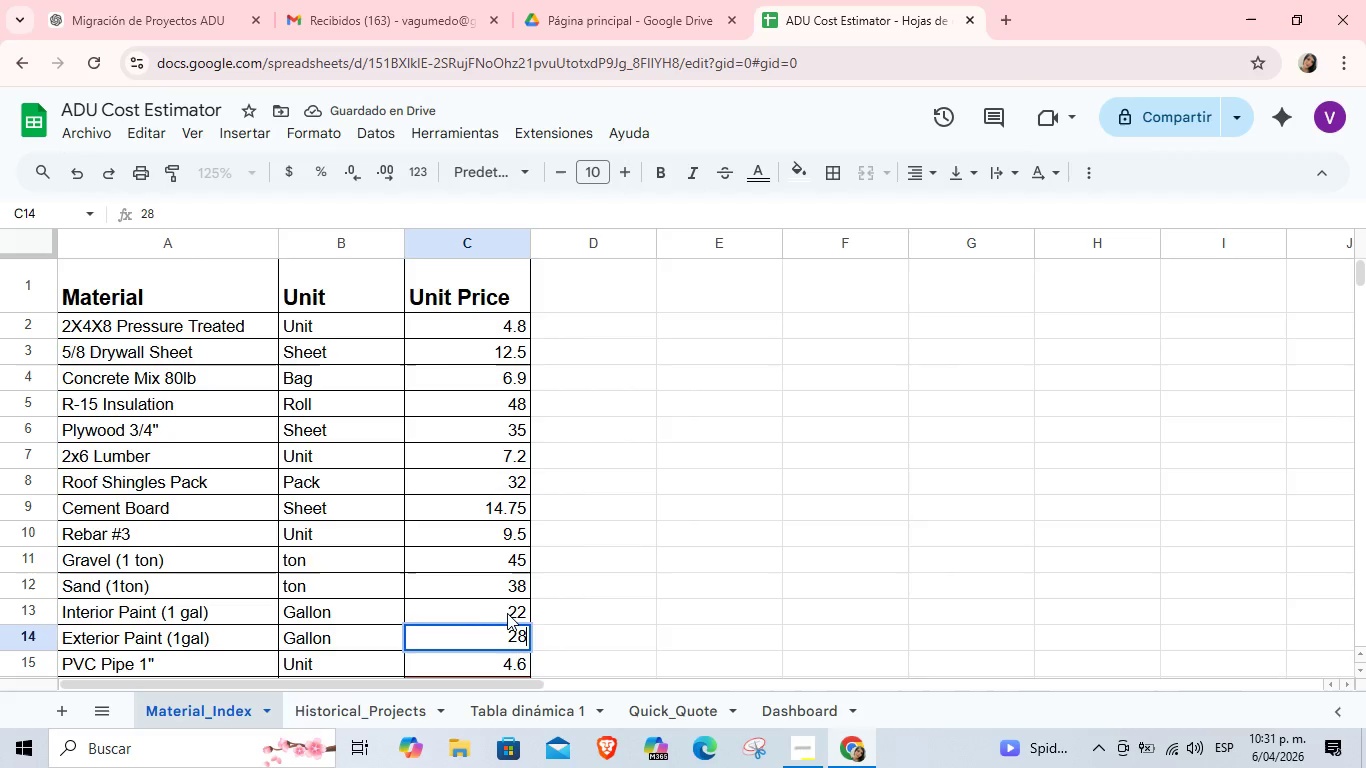 
key(Enter)
 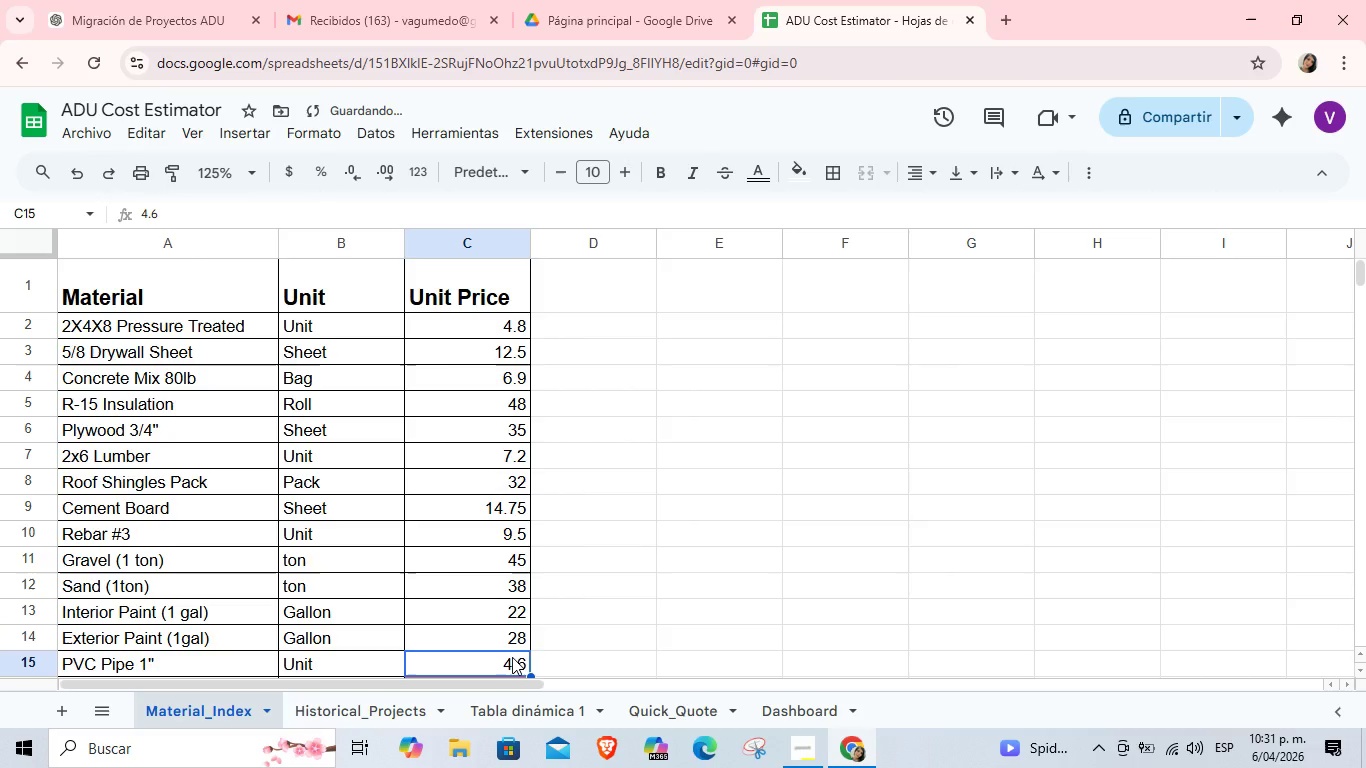 
key(Numpad3)
 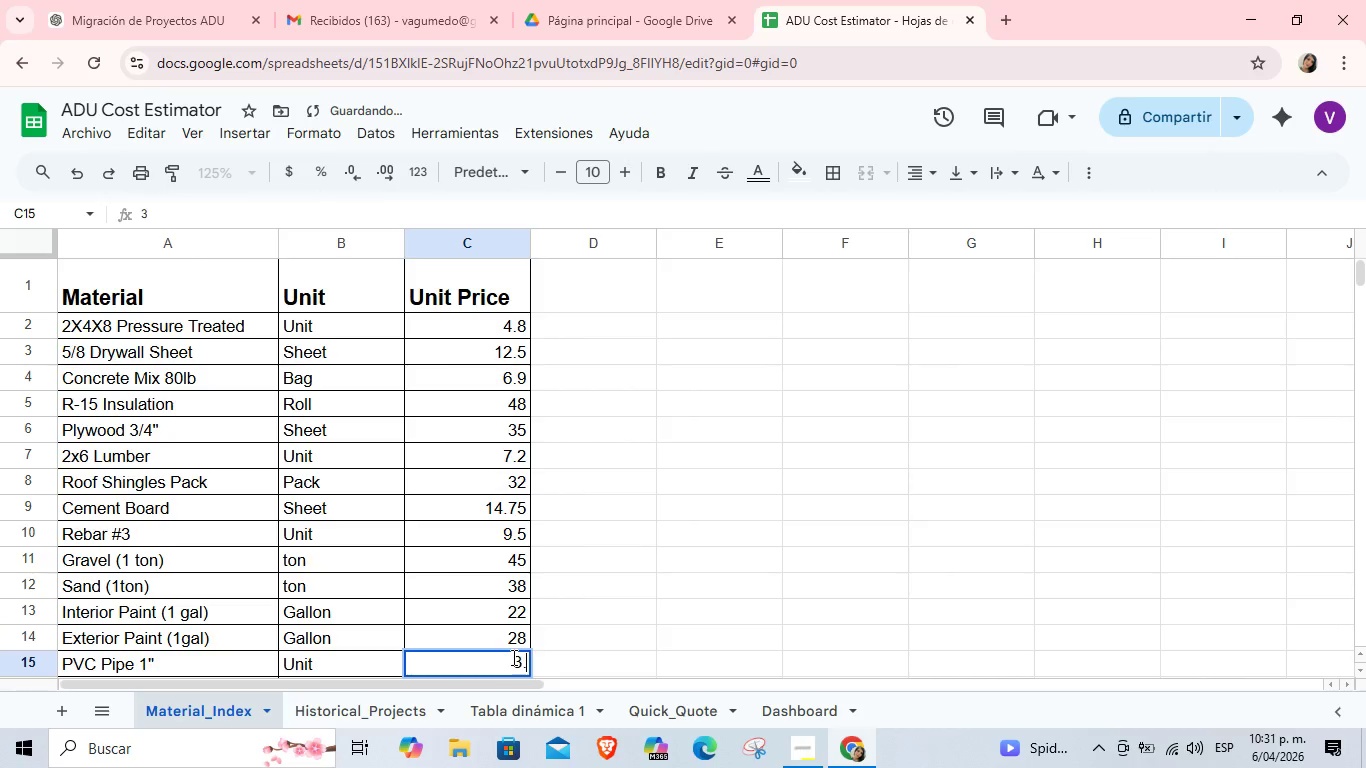 
key(NumpadDecimal)
 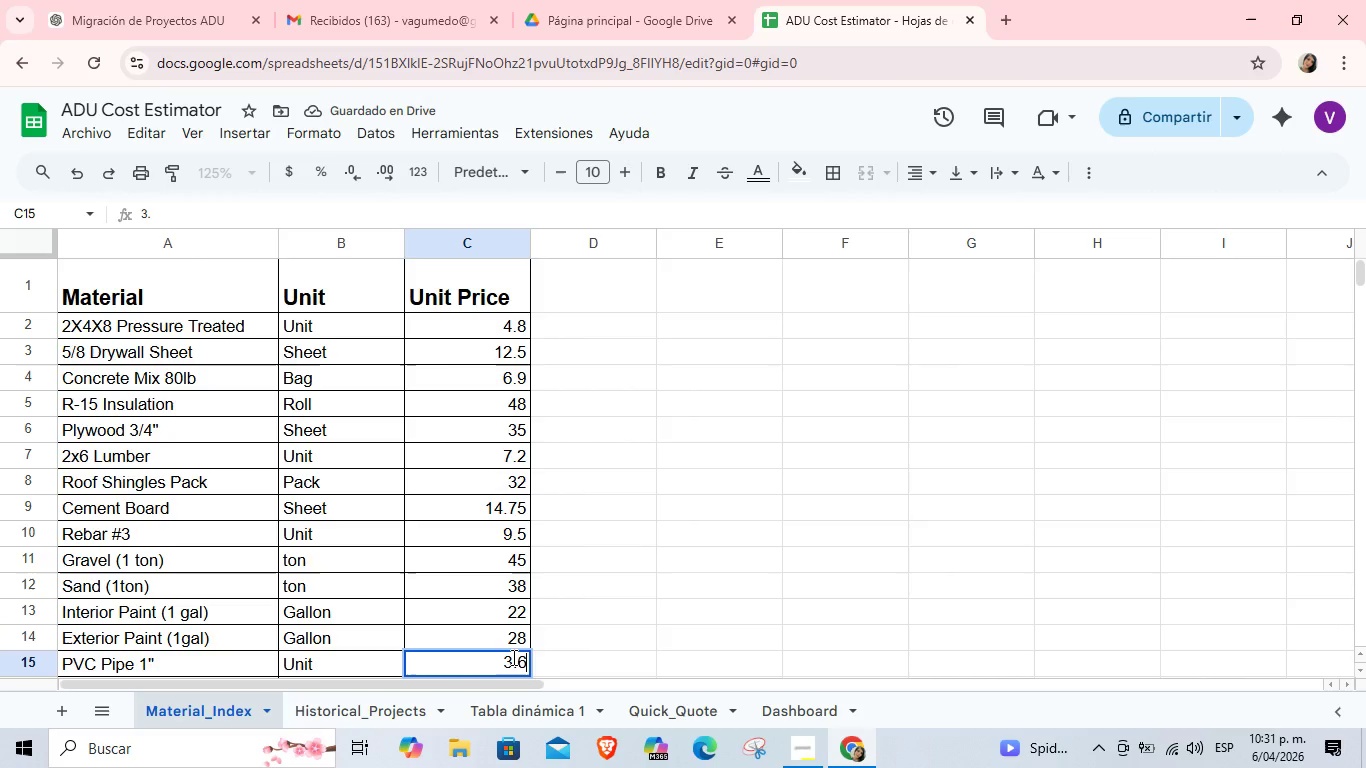 
key(Numpad6)
 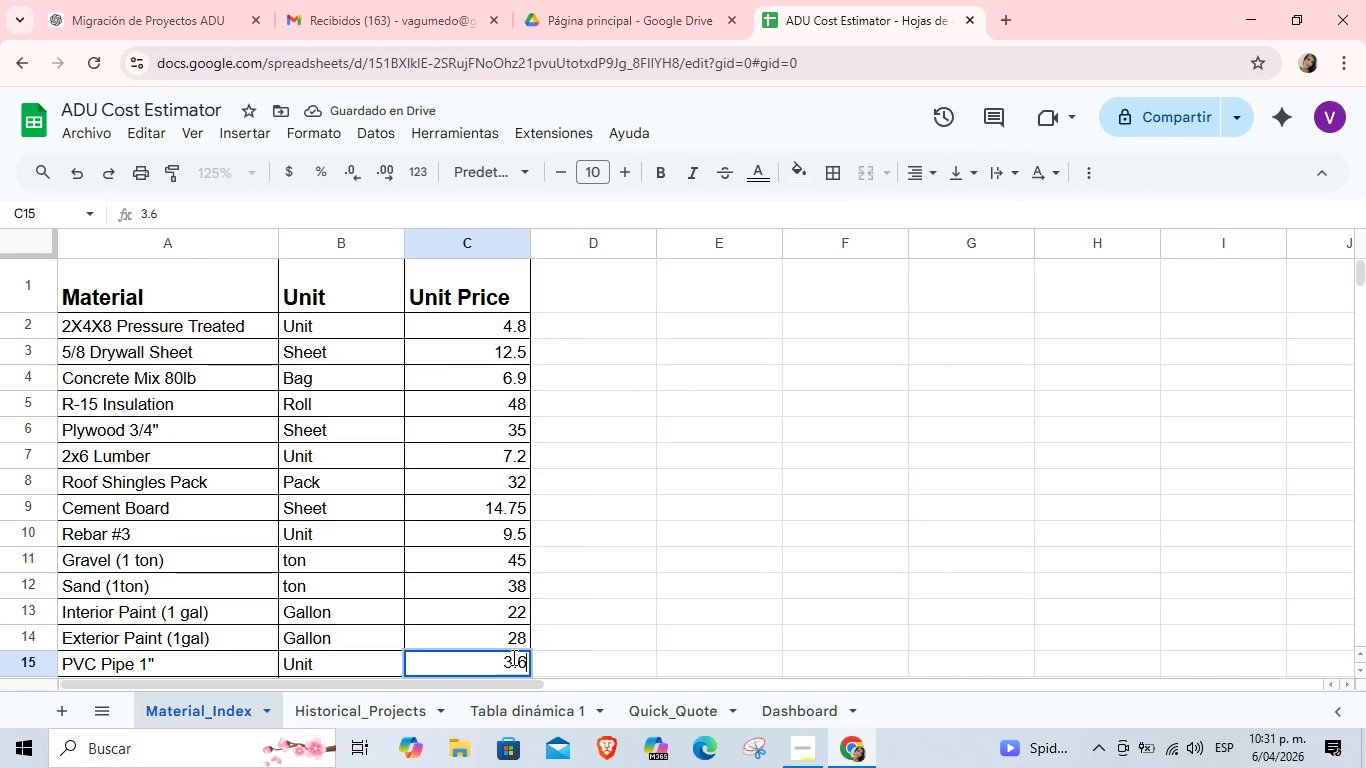 
key(Numpad0)
 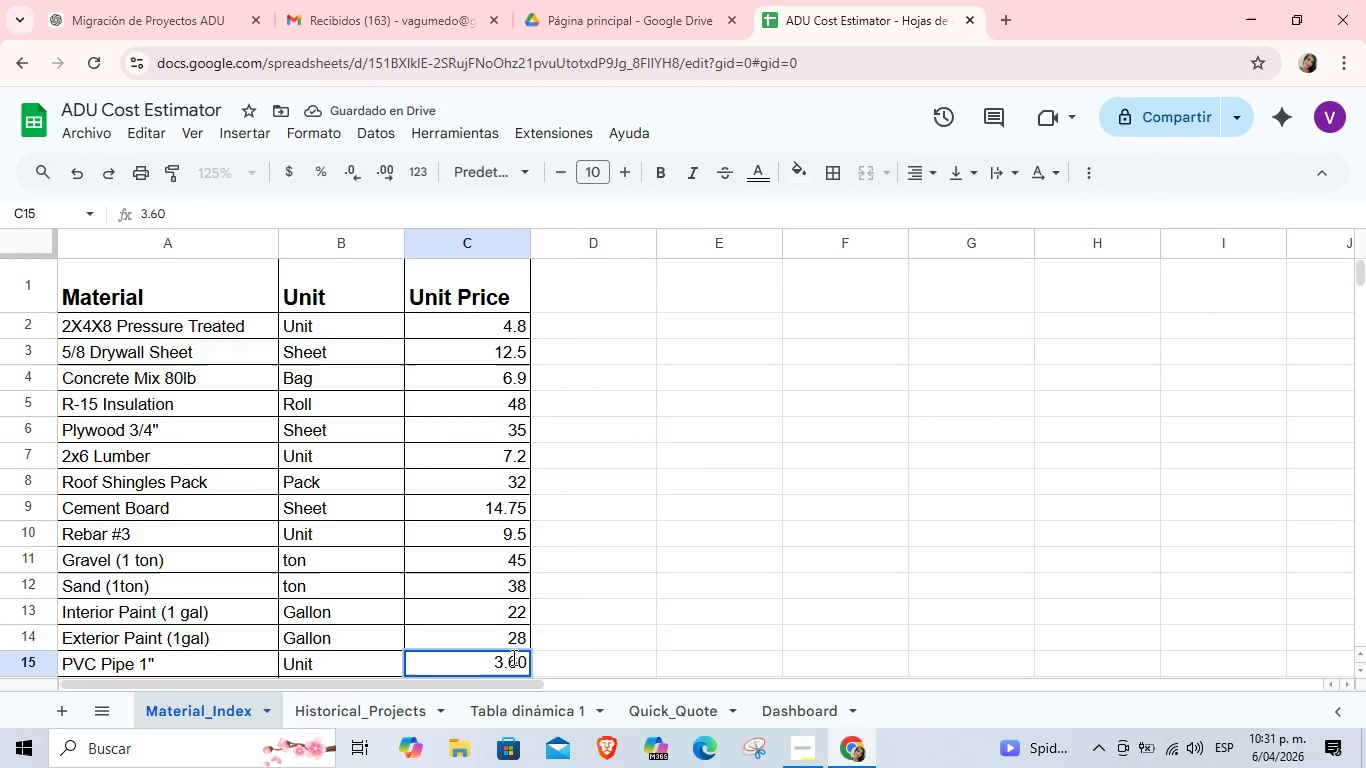 
key(Enter)
 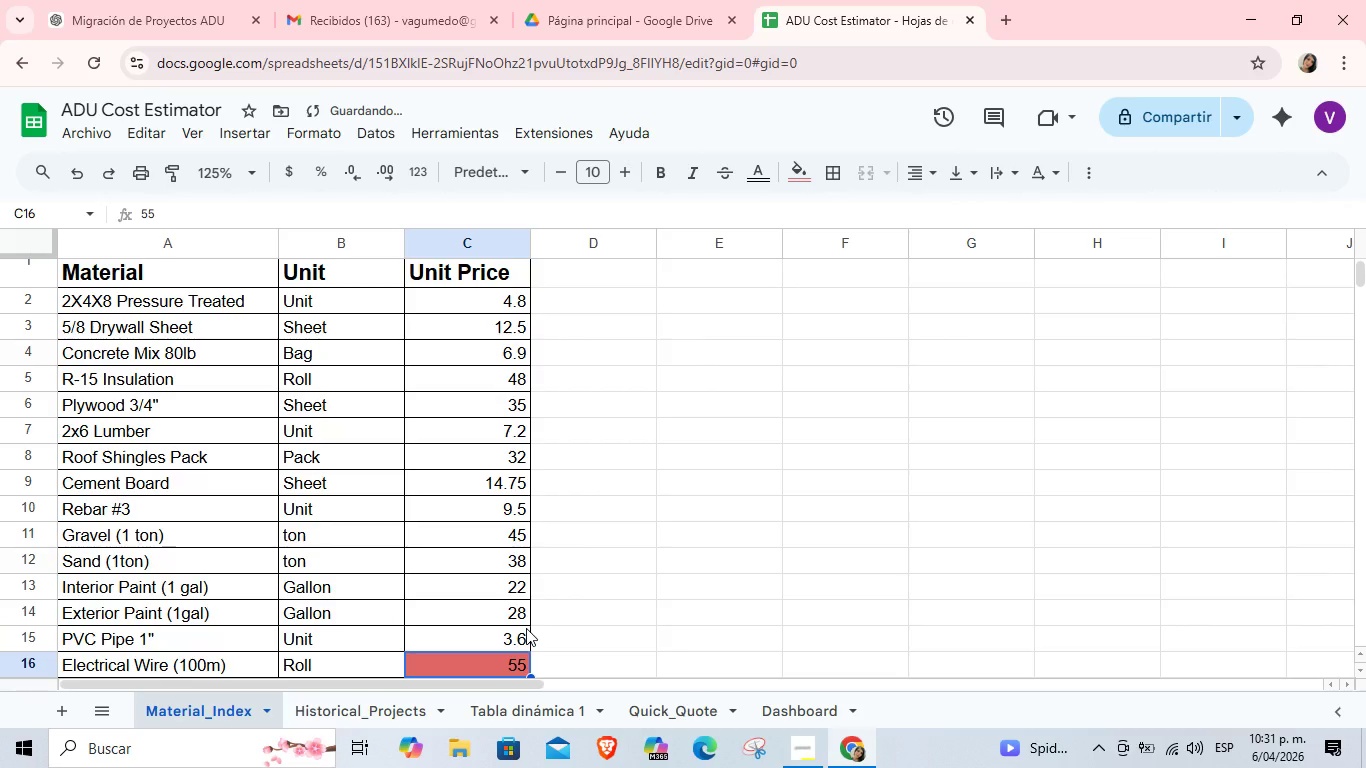 
scroll: coordinate [527, 645], scroll_direction: down, amount: 2.0
 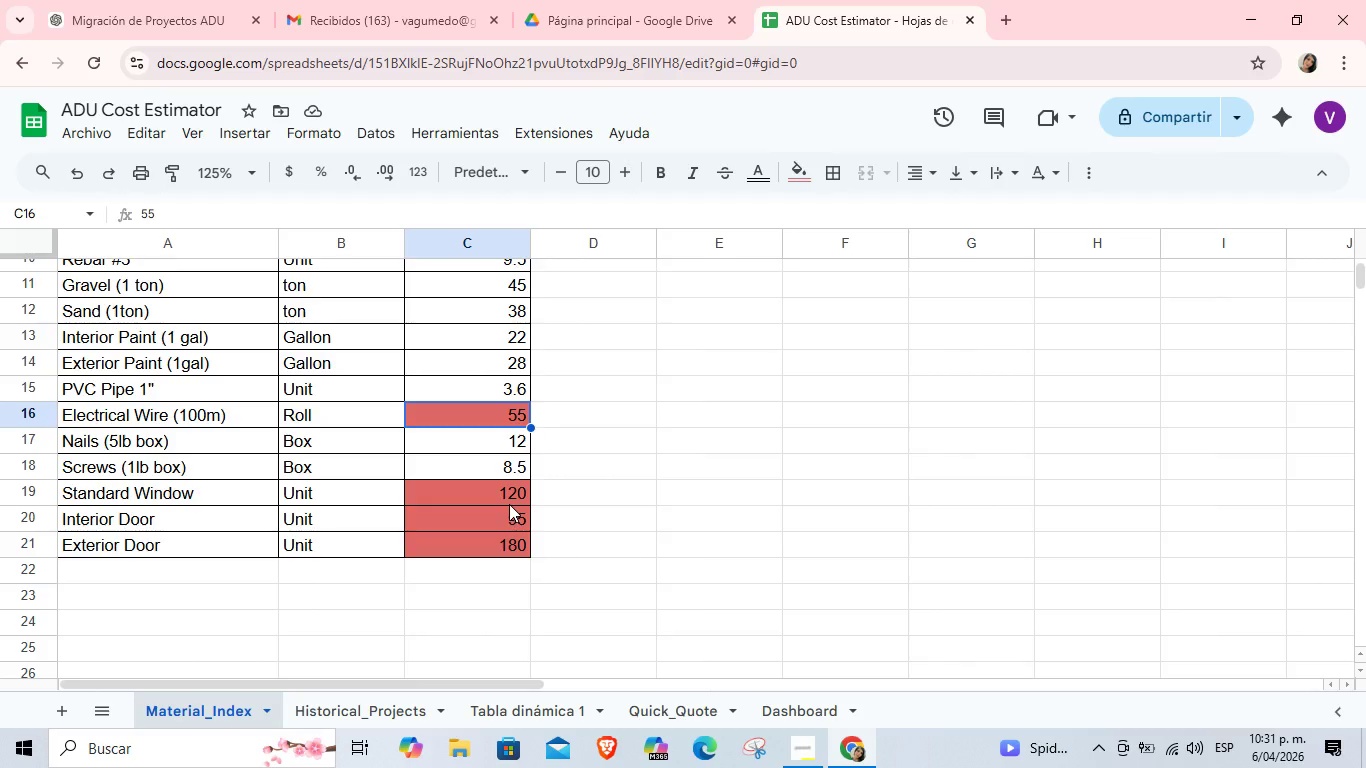 
wait(15.1)
 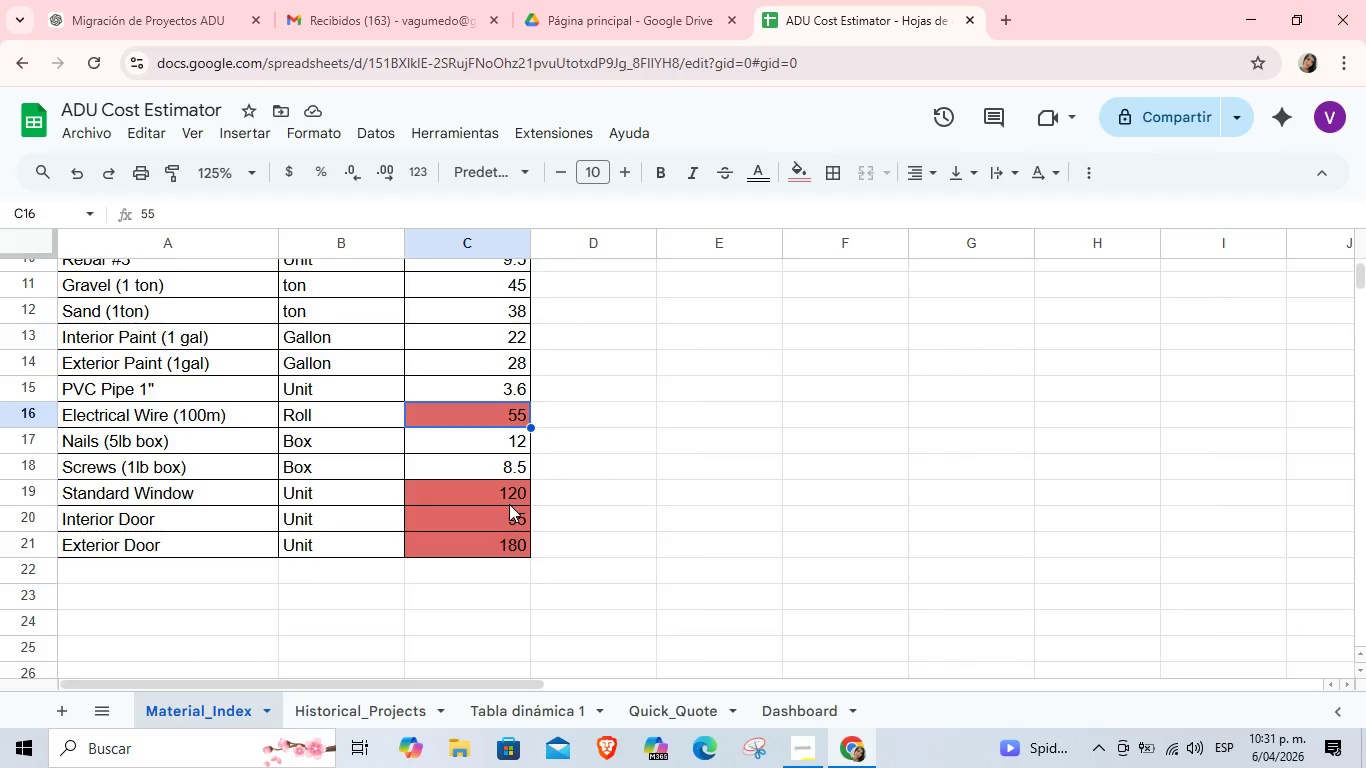 
left_click([542, 693])
 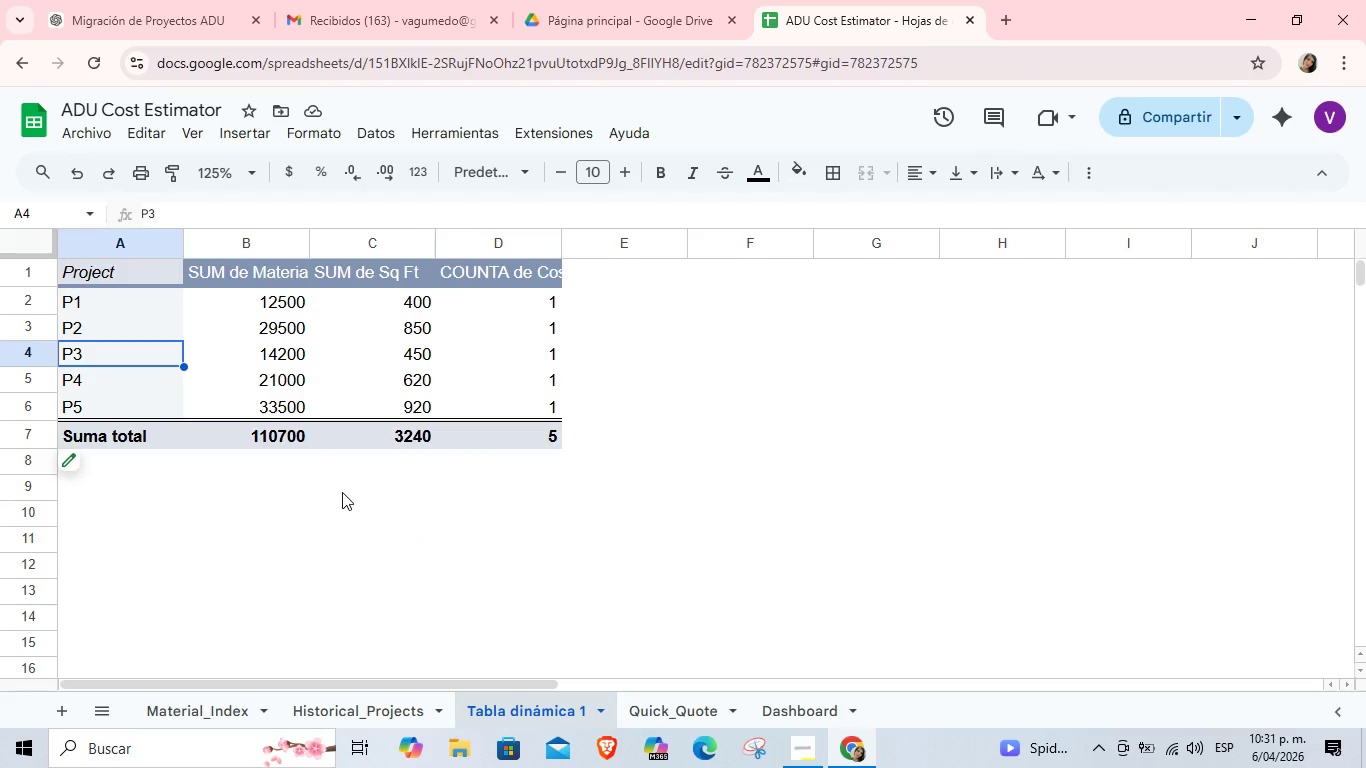 
scroll: coordinate [342, 492], scroll_direction: up, amount: 1.0
 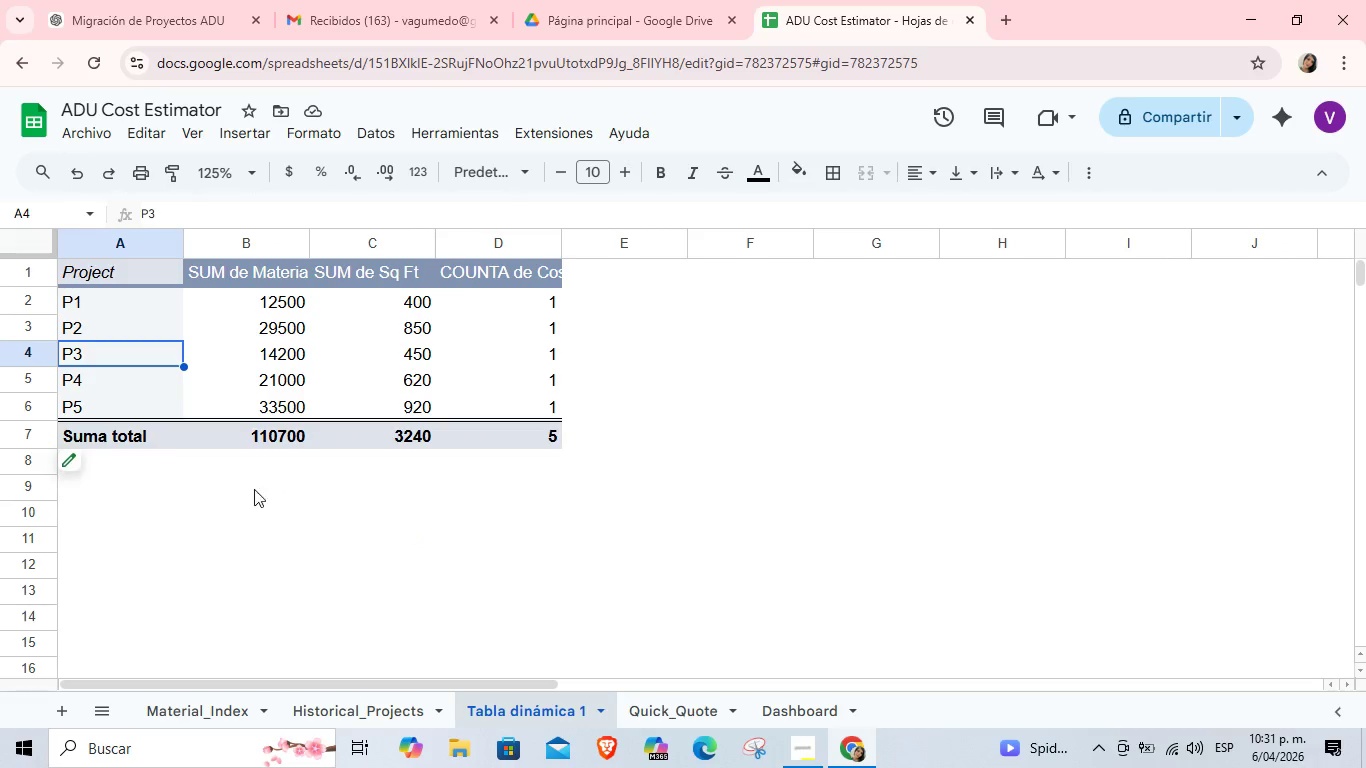 
left_click([260, 489])
 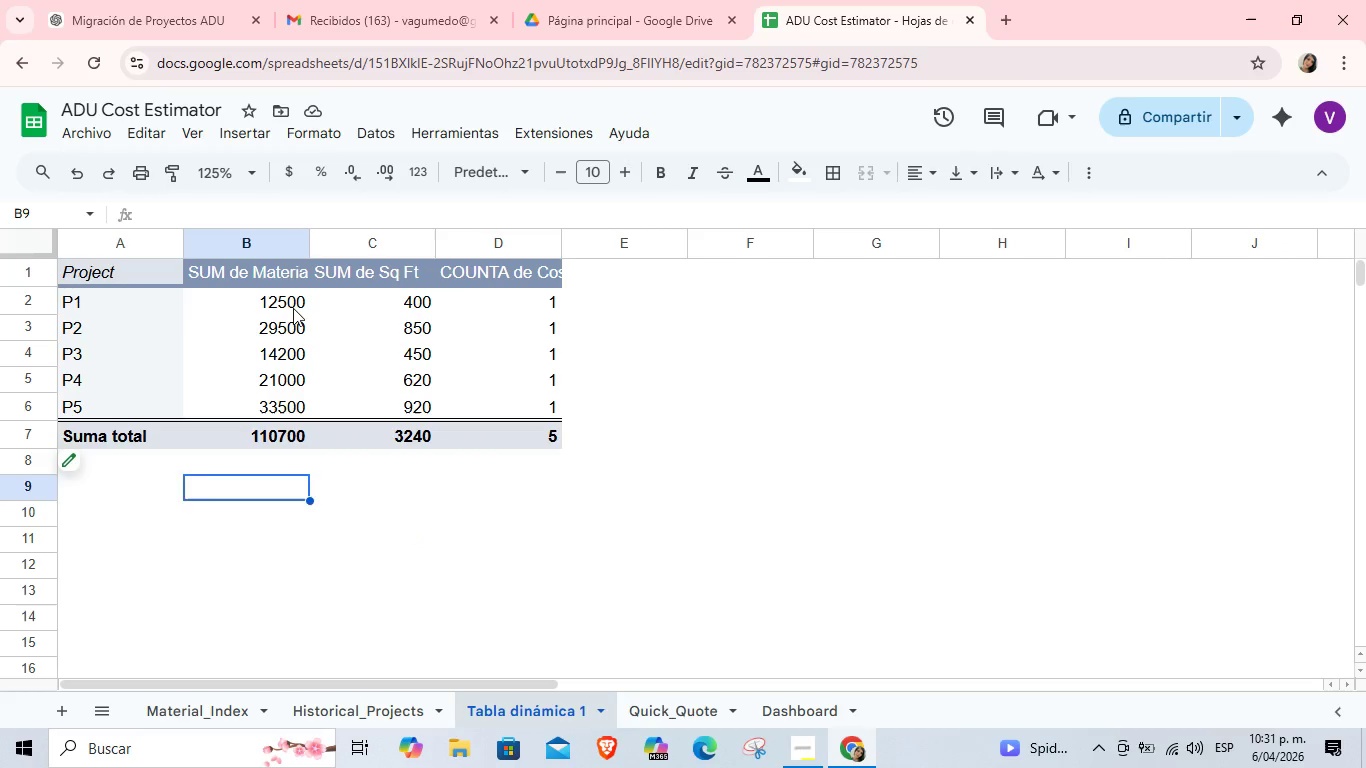 
left_click([293, 308])
 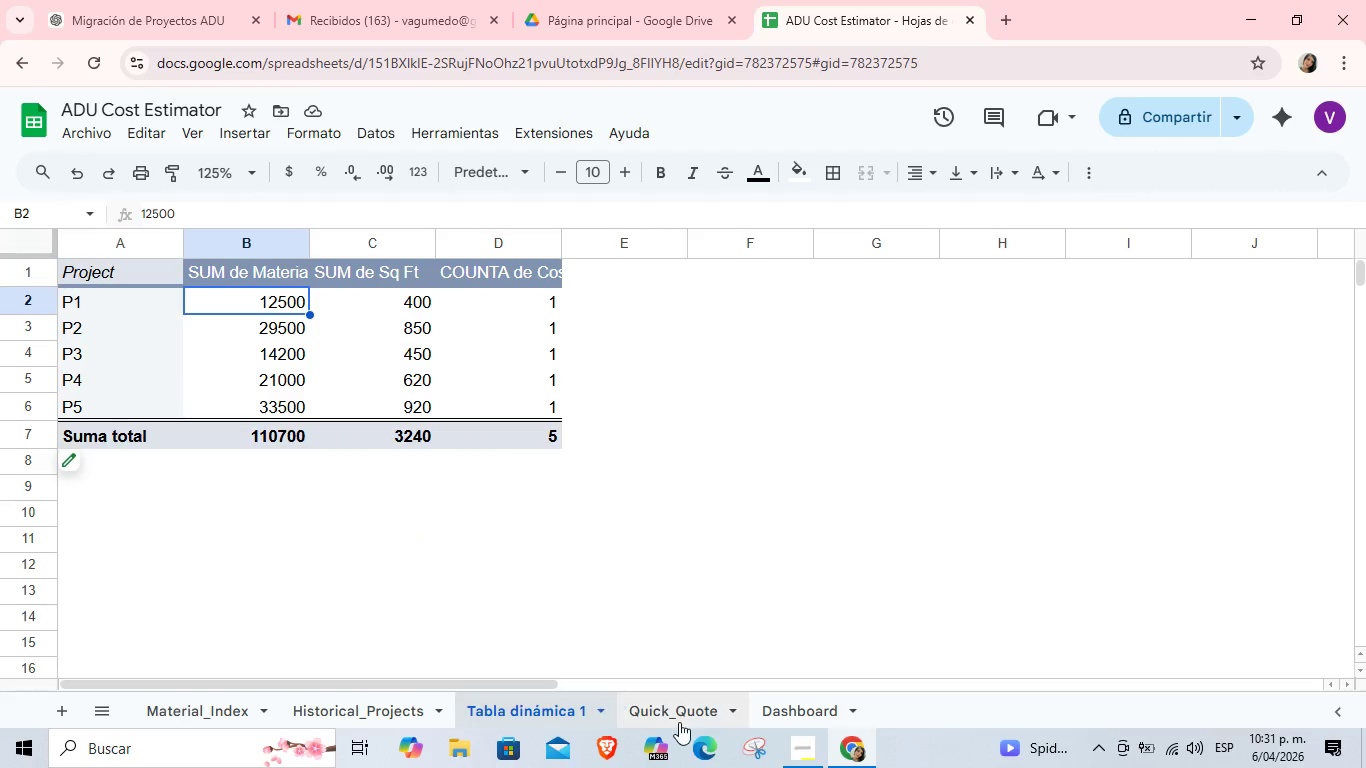 
left_click([686, 720])
 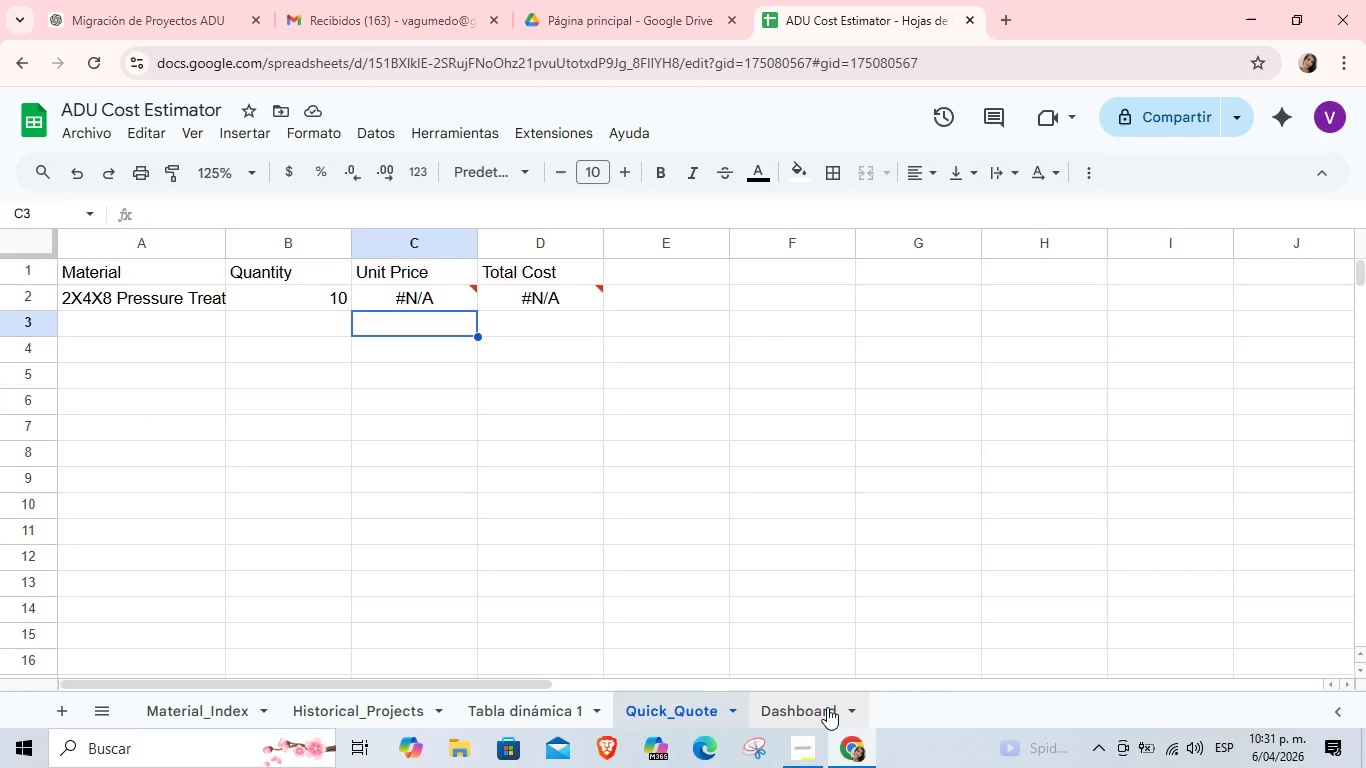 
left_click([827, 707])
 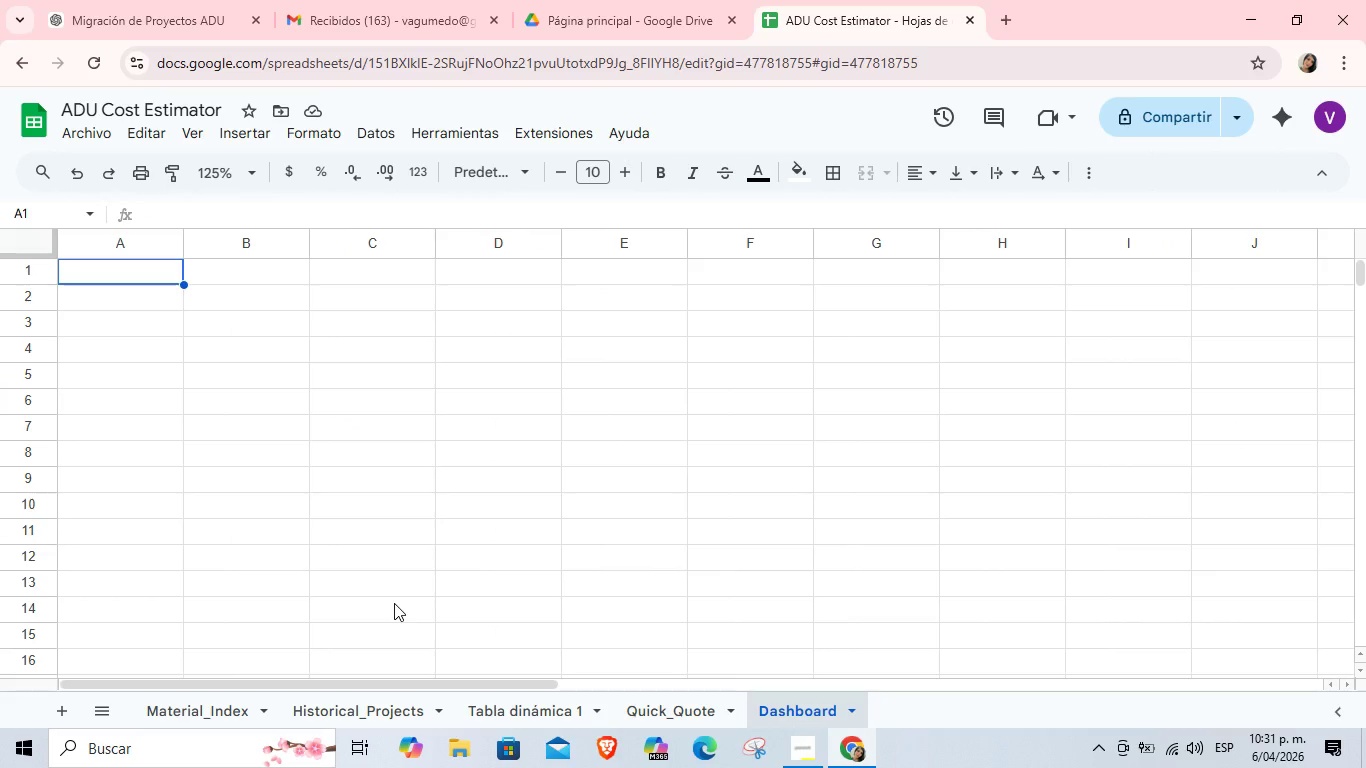 
scroll: coordinate [394, 603], scroll_direction: up, amount: 3.0
 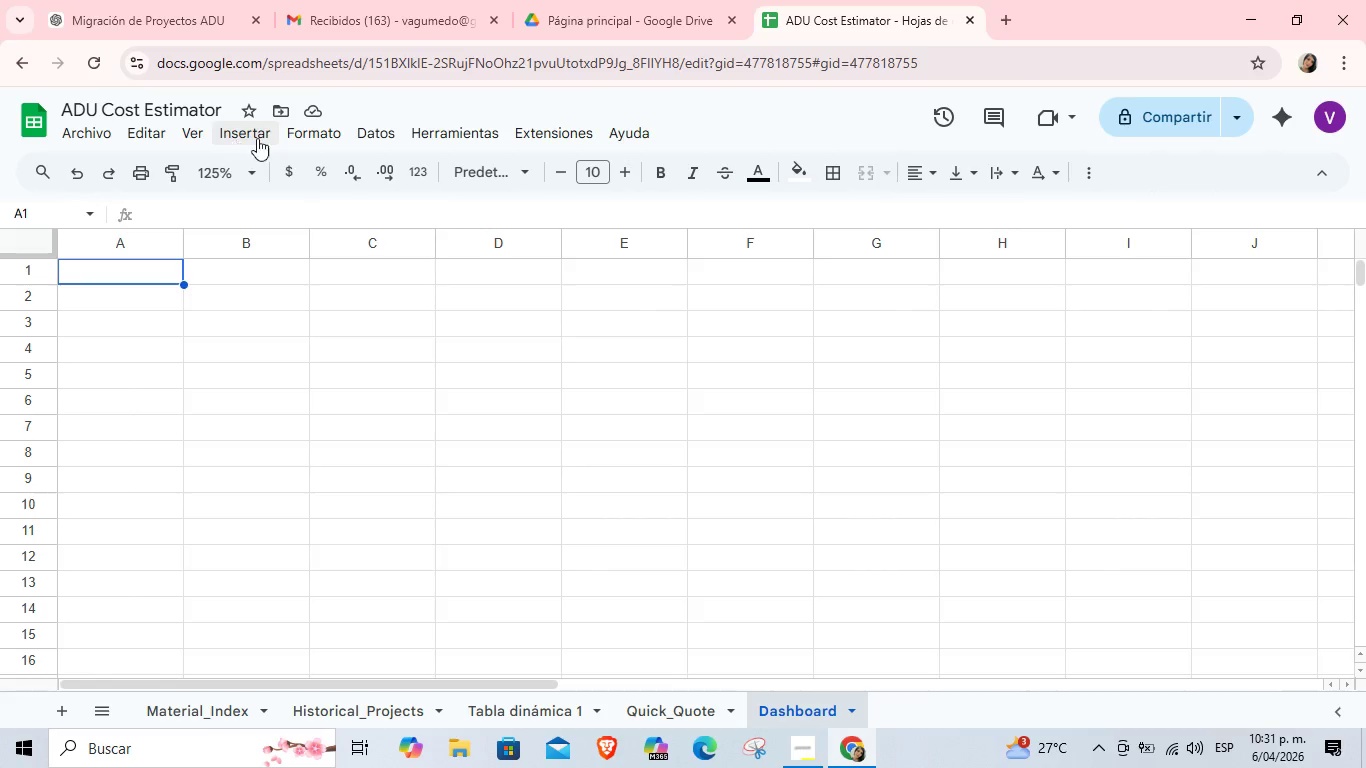 
left_click([428, 126])
 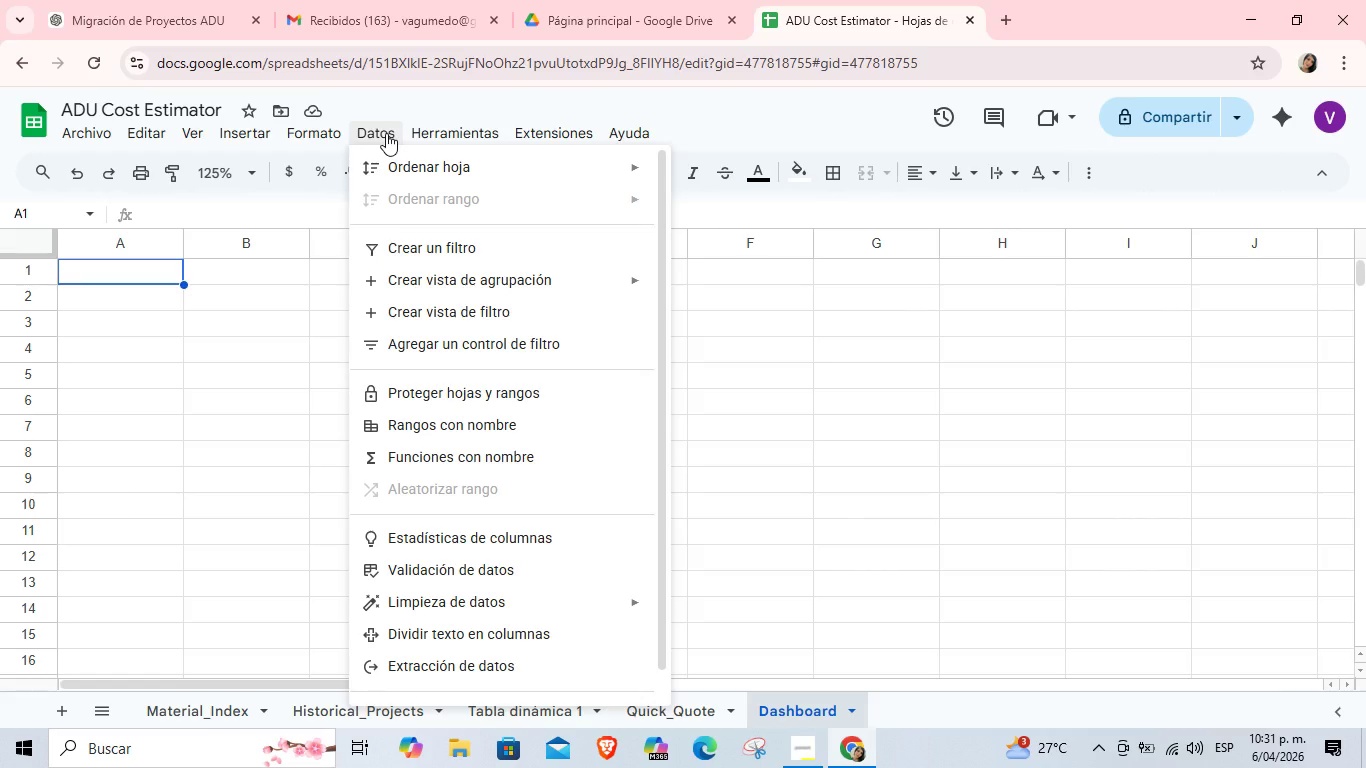 
left_click([231, 414])
 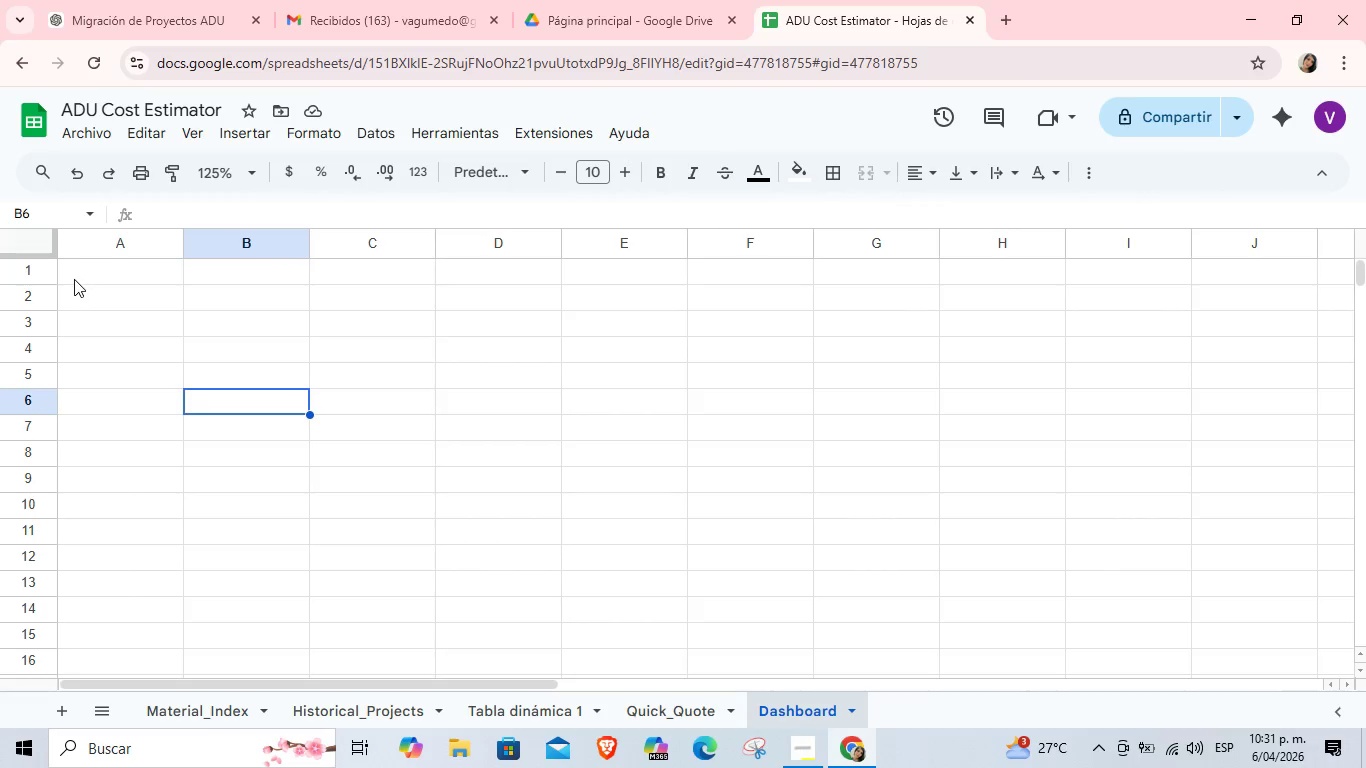 
left_click([102, 273])
 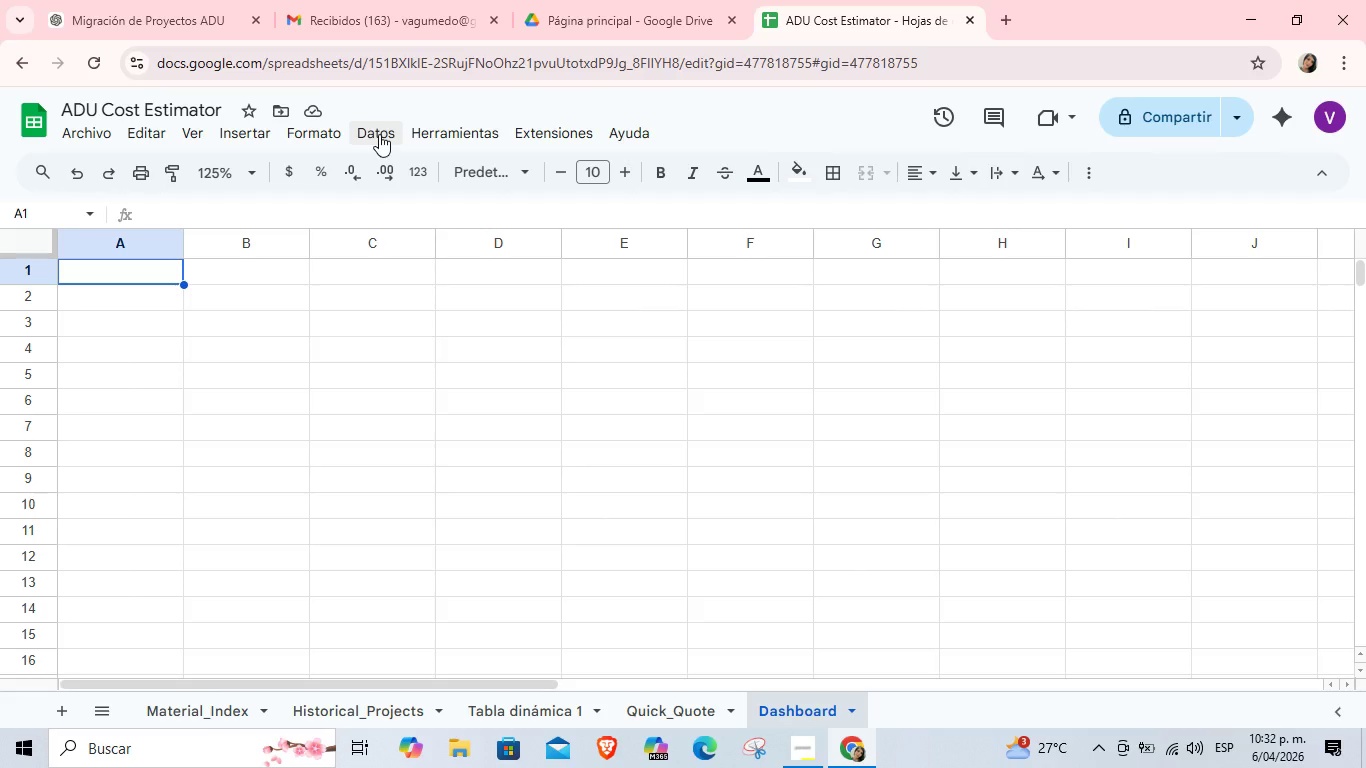 
left_click([338, 139])
 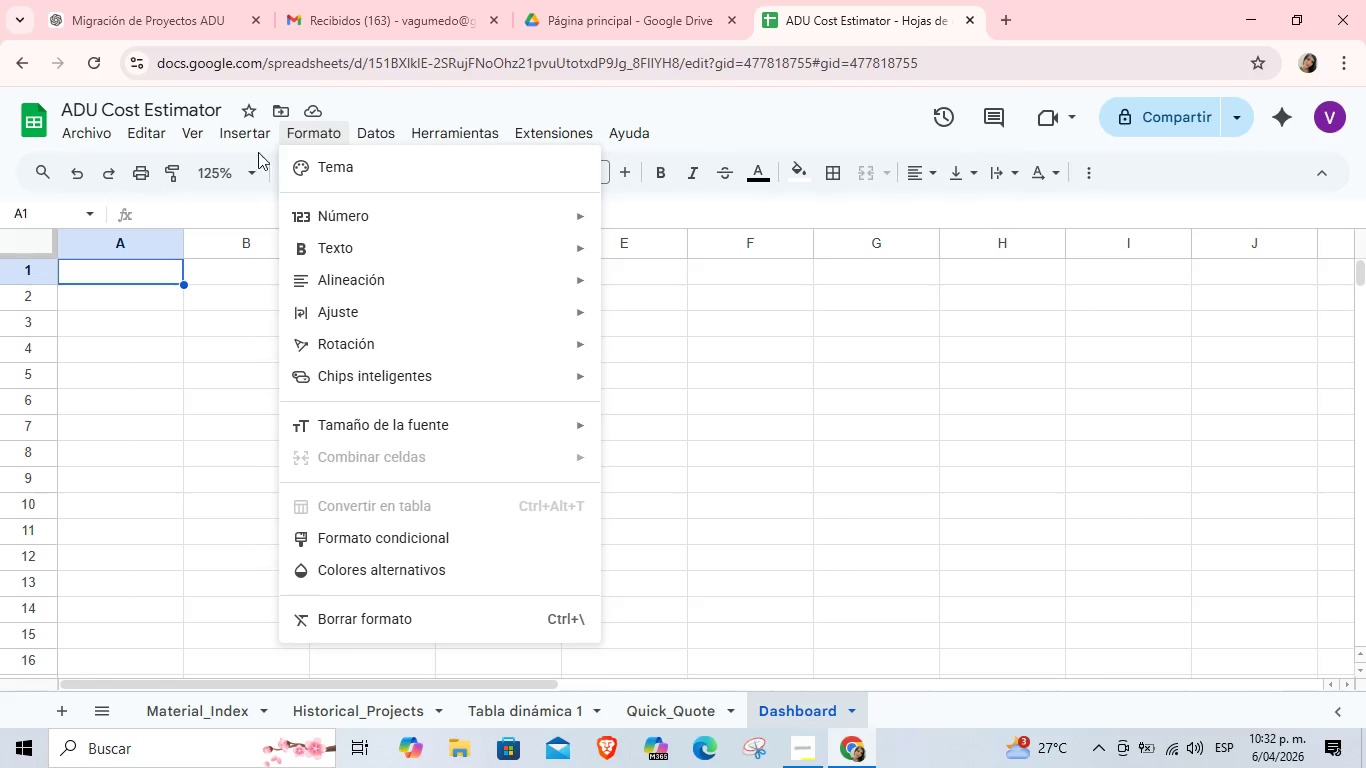 
left_click([253, 128])
 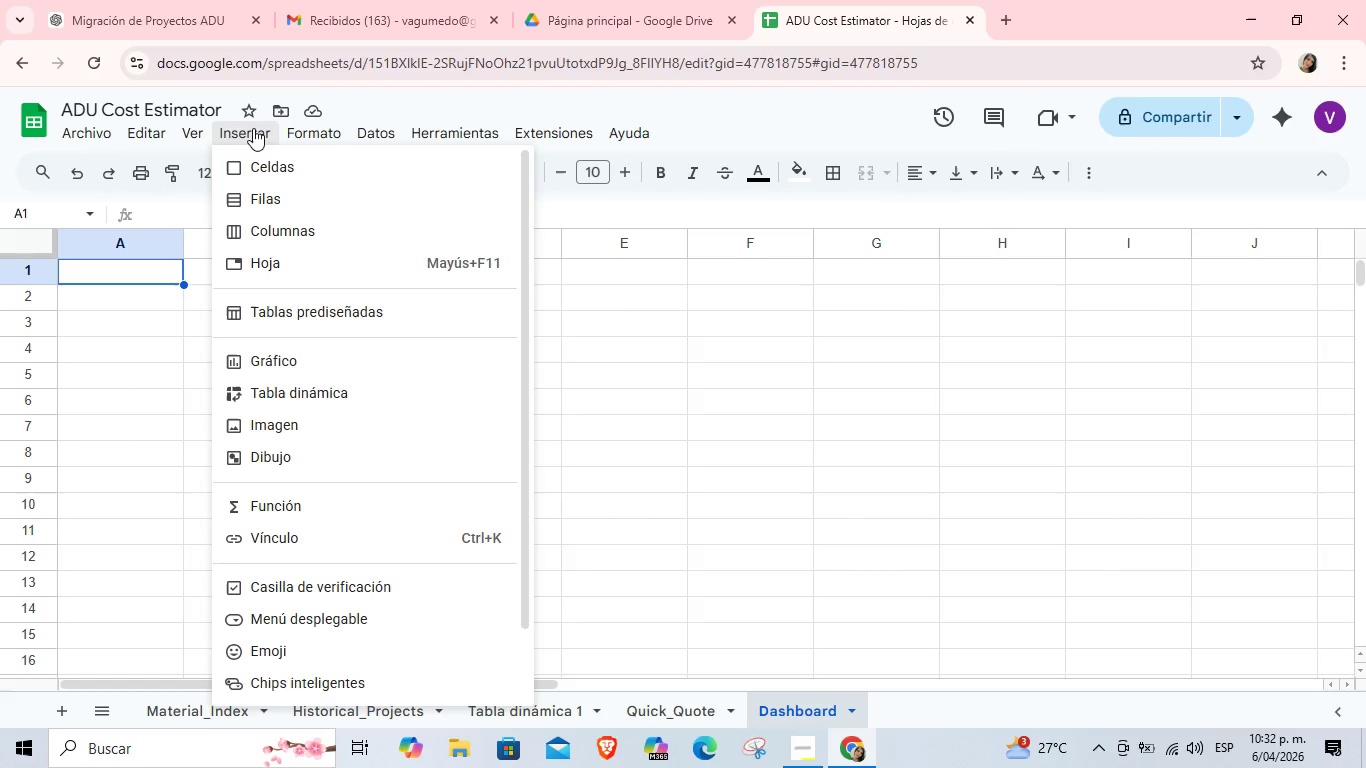 
left_click([253, 128])
 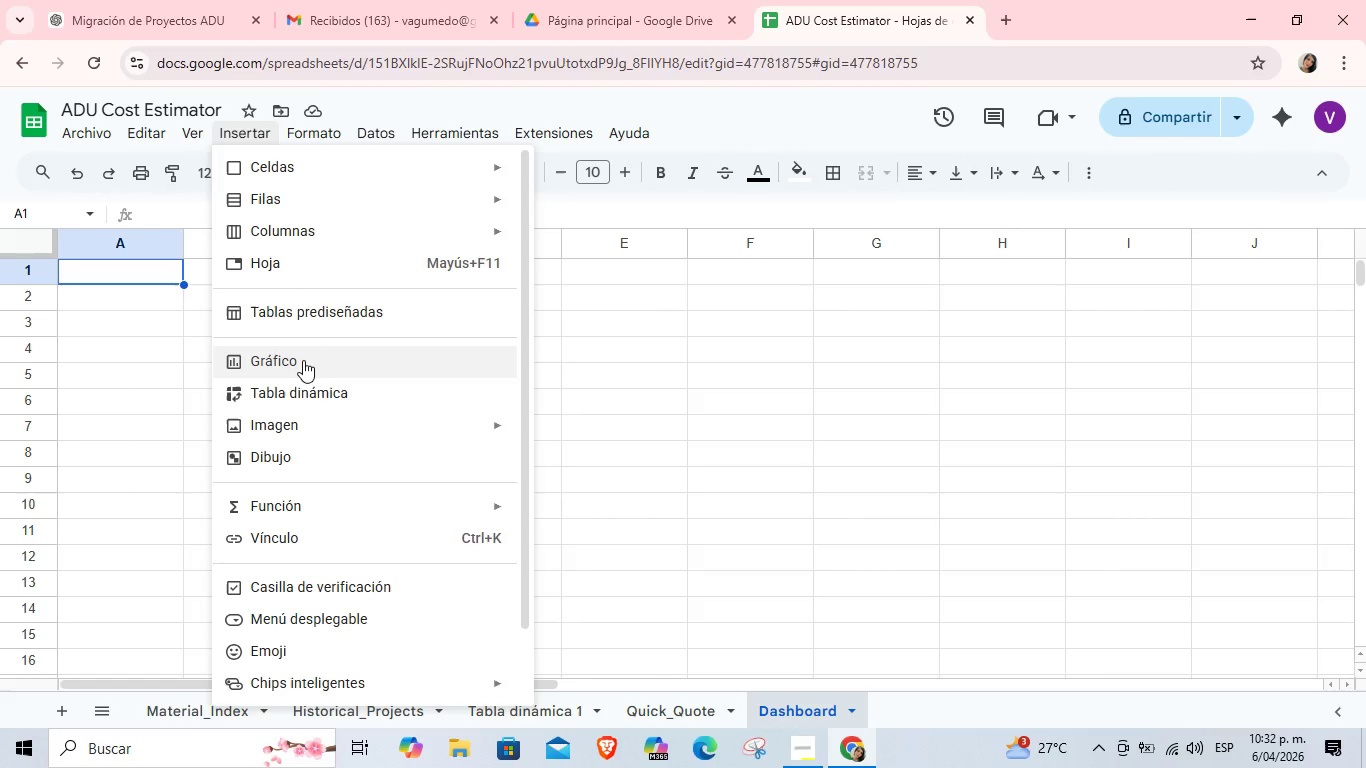 
left_click([303, 362])
 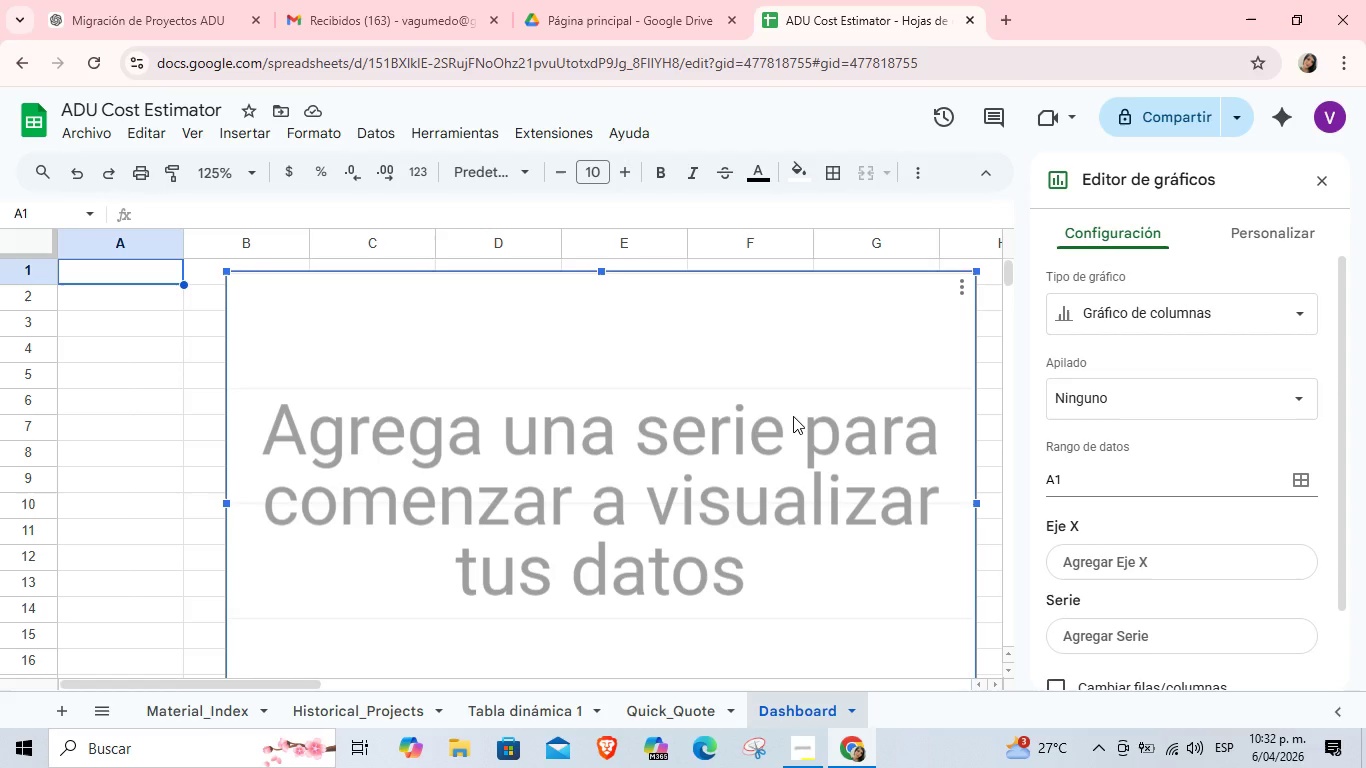 
wait(36.09)
 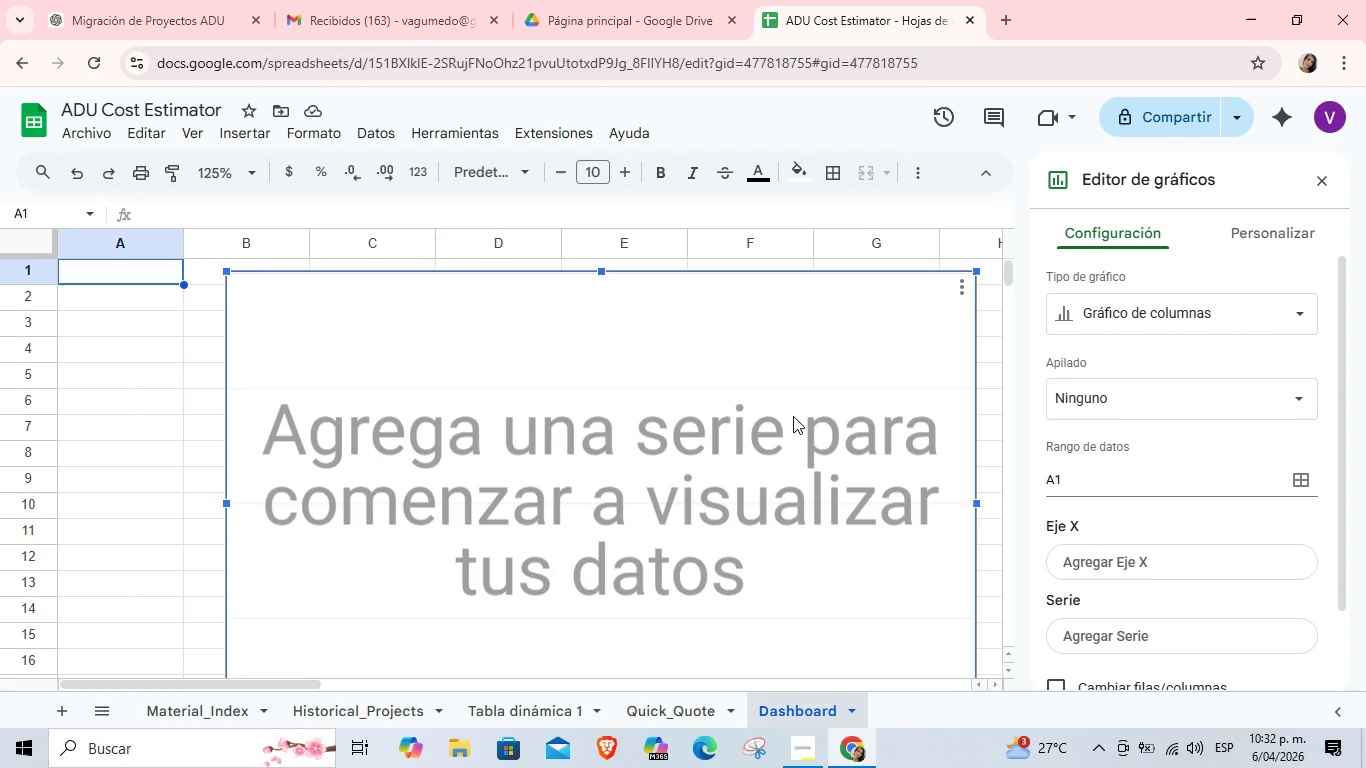 
left_click([708, 700])
 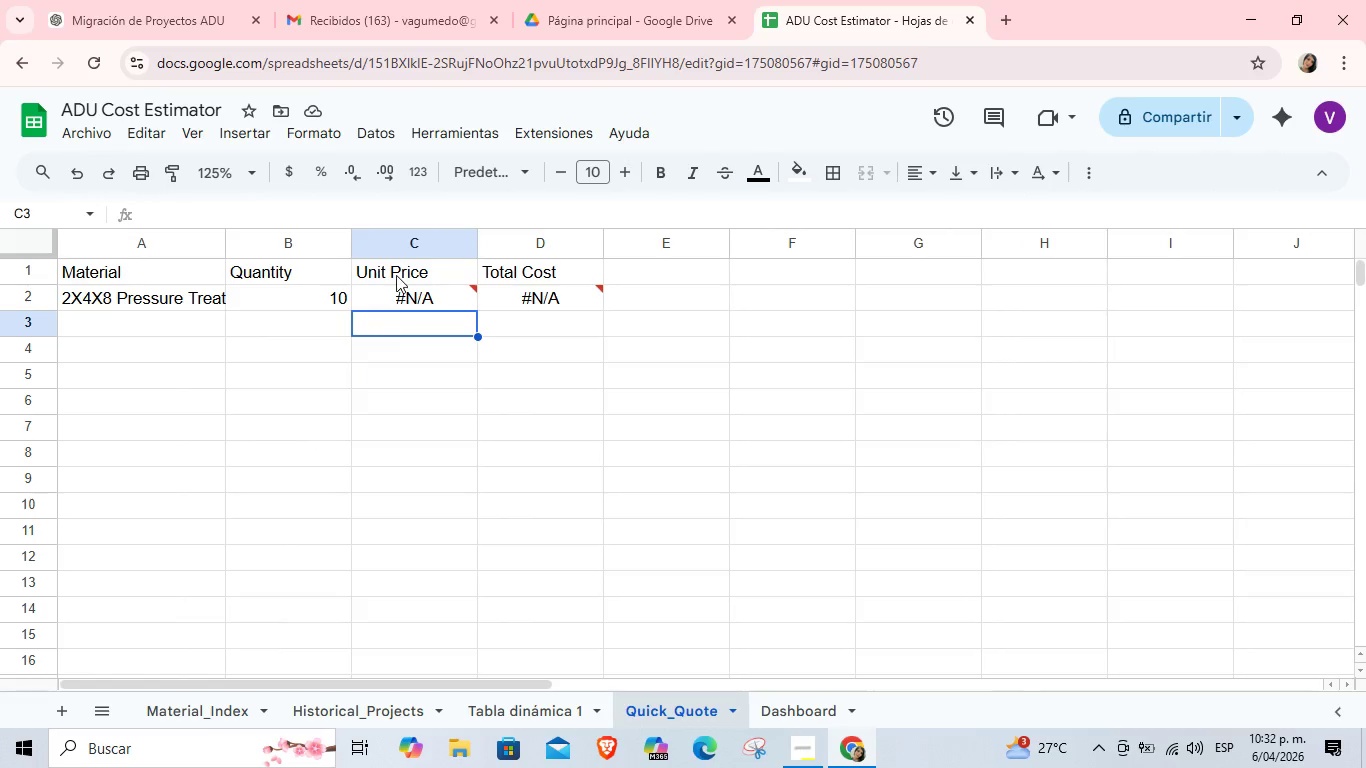 
left_click([411, 296])
 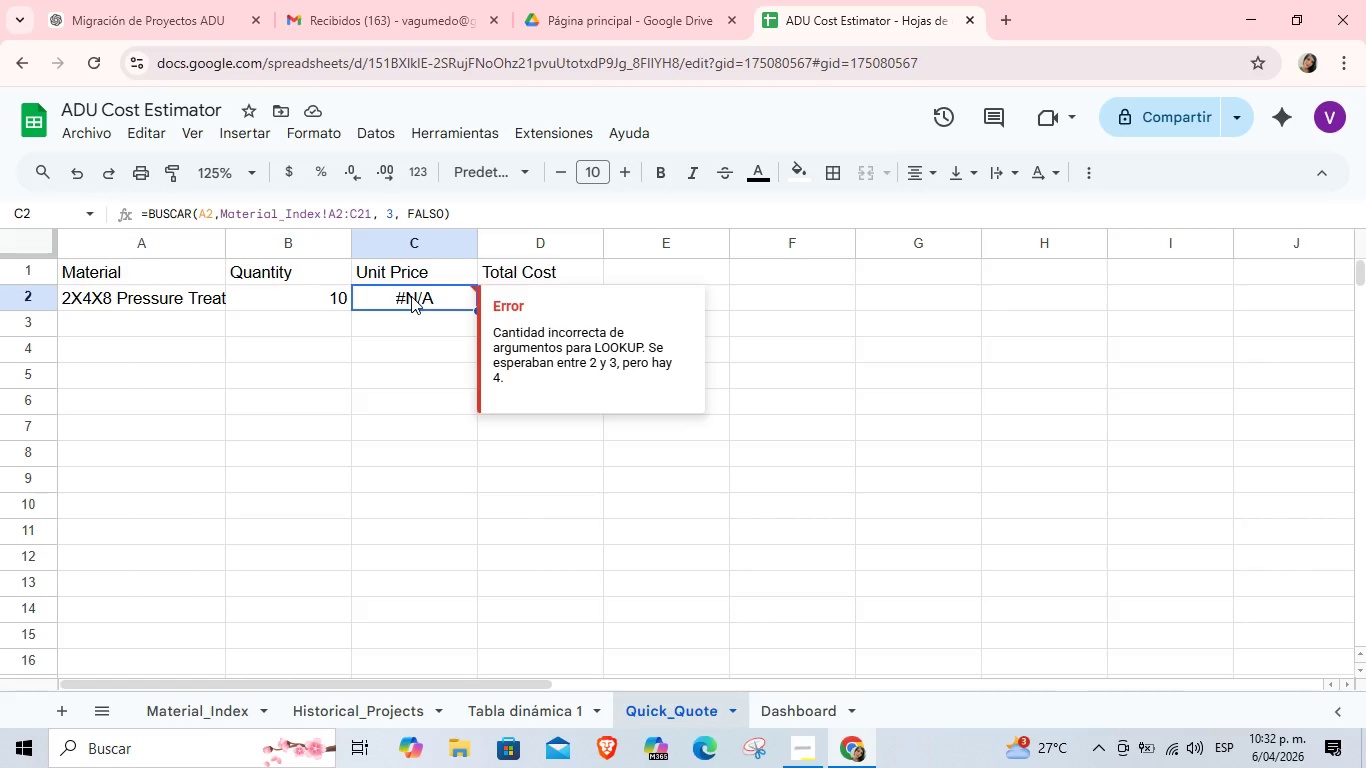 
wait(15.61)
 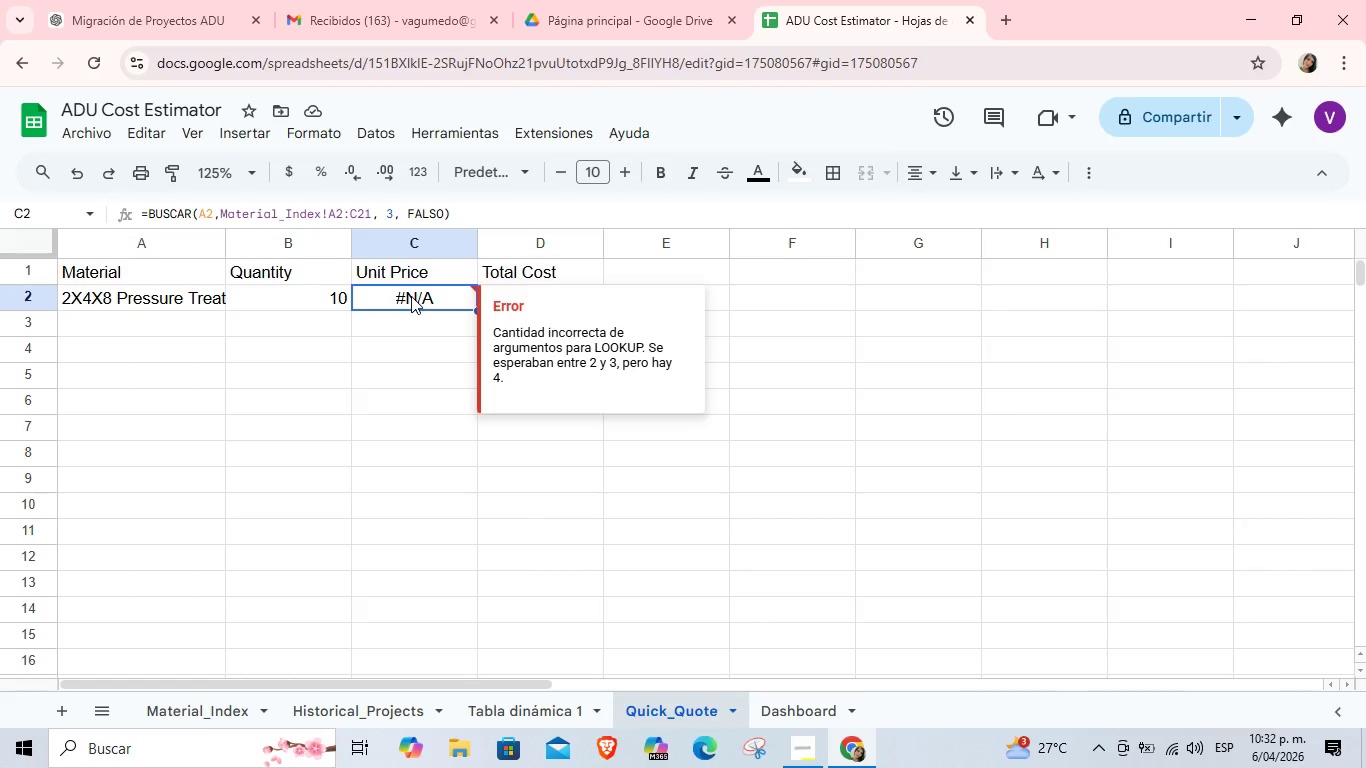 
double_click([432, 302])
 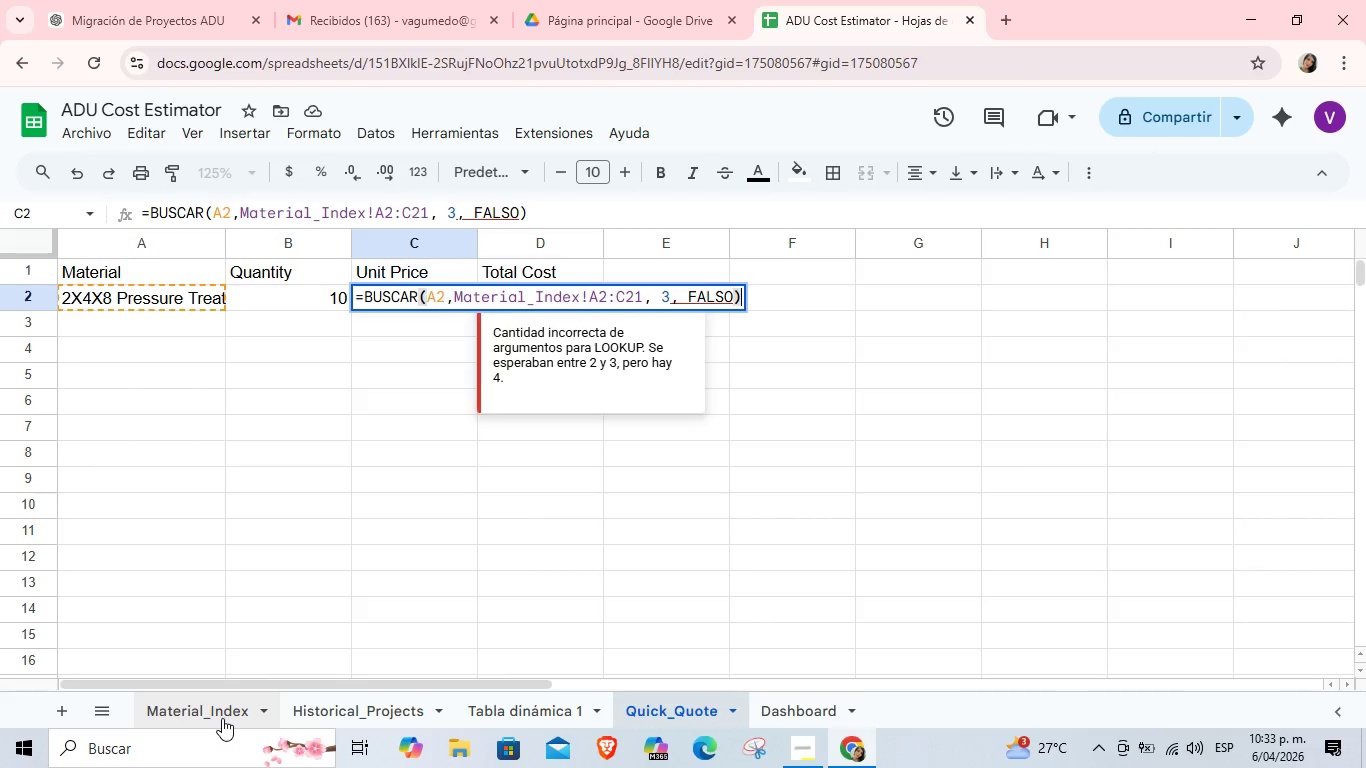 
wait(6.01)
 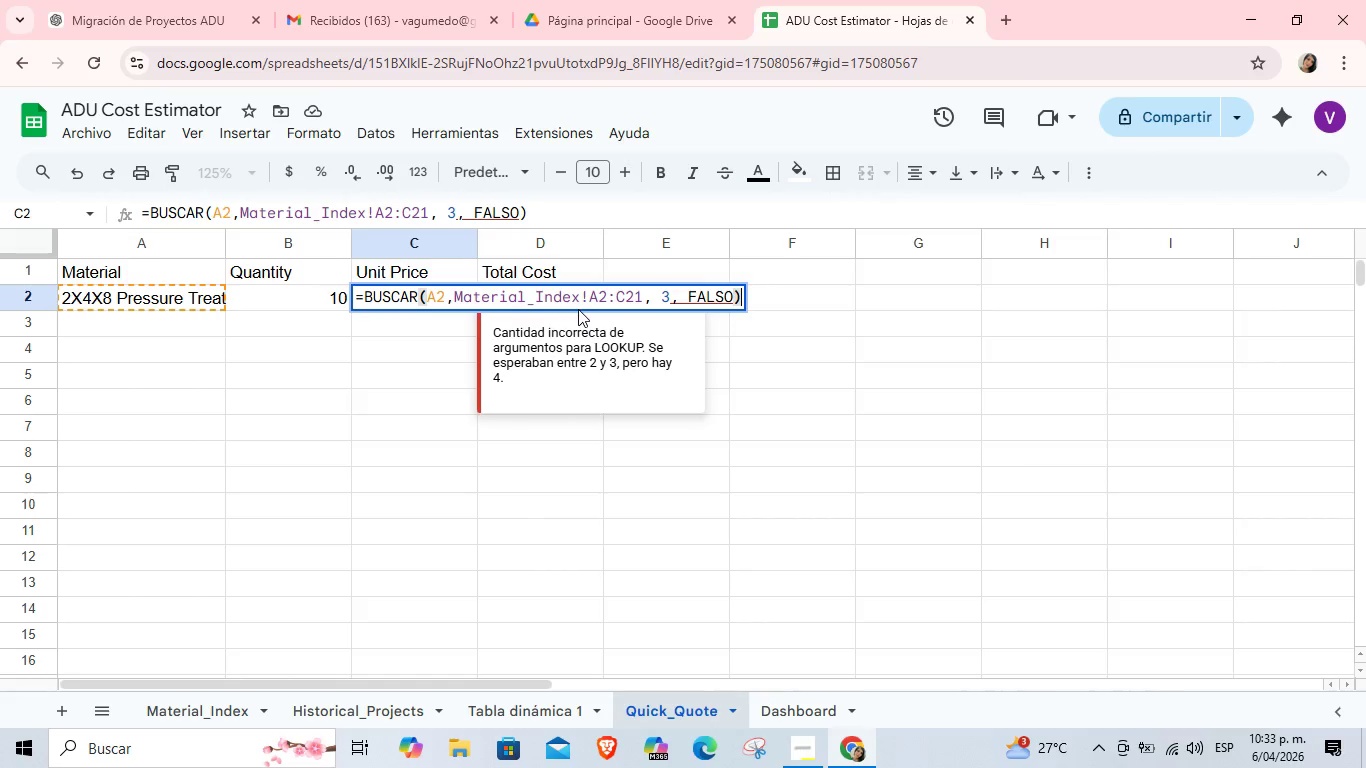 
left_click([576, 291])
 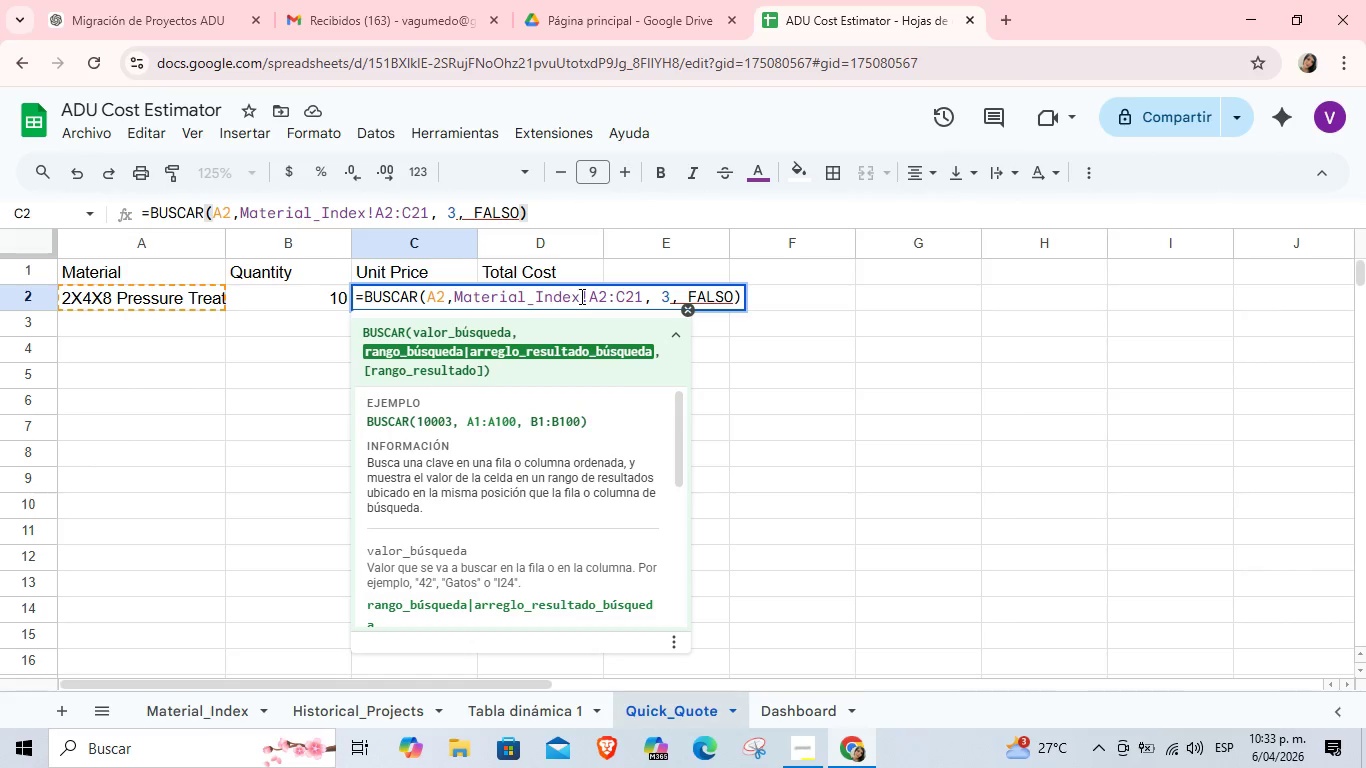 
left_click_drag(start_coordinate=[580, 296], to_coordinate=[456, 310])
 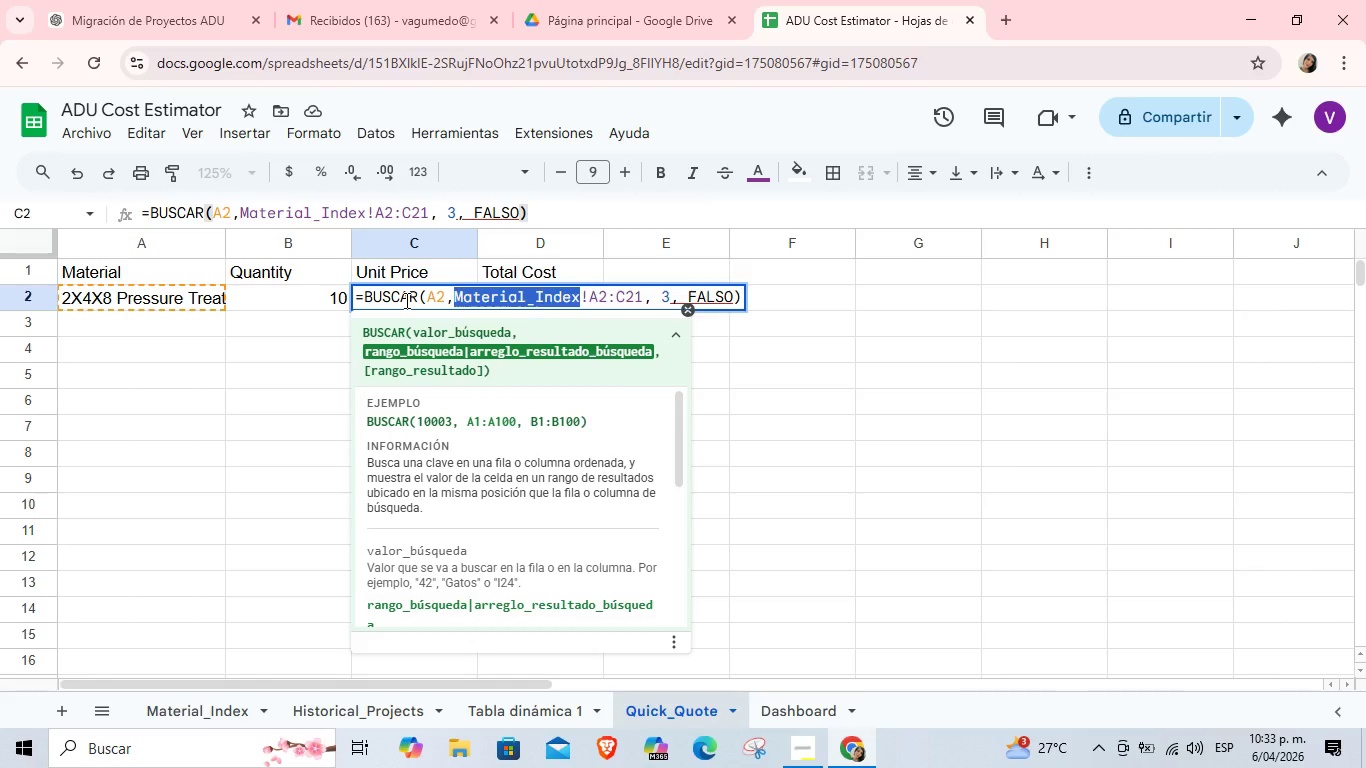 
key(Backspace)
 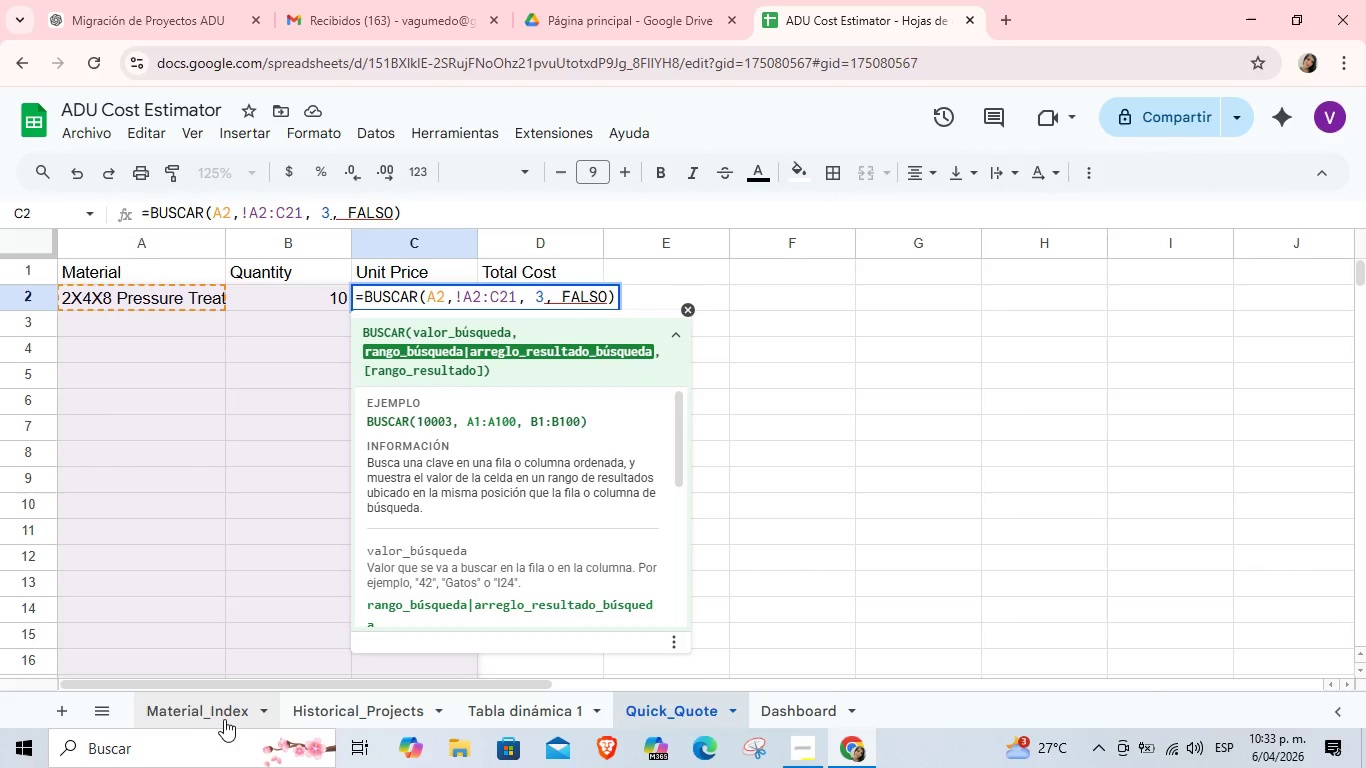 
left_click([213, 719])
 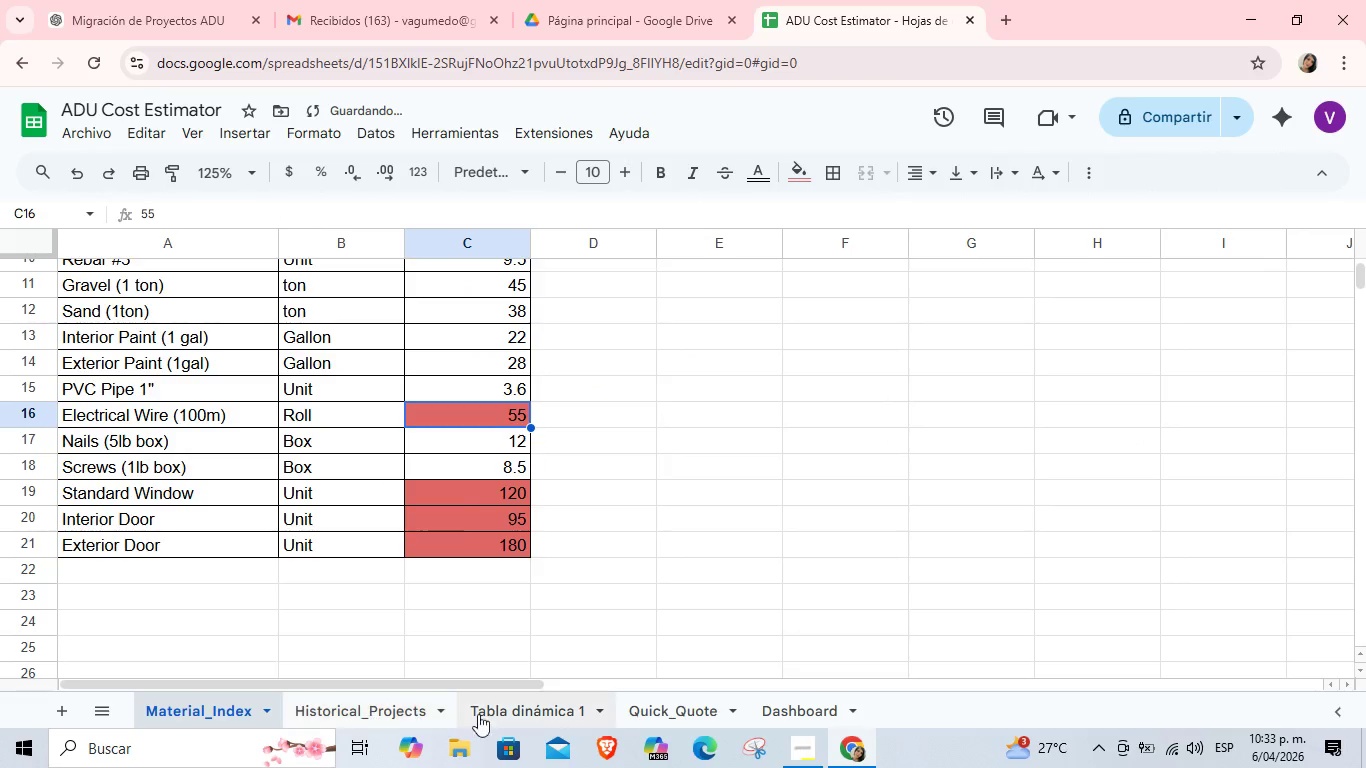 
left_click([665, 714])
 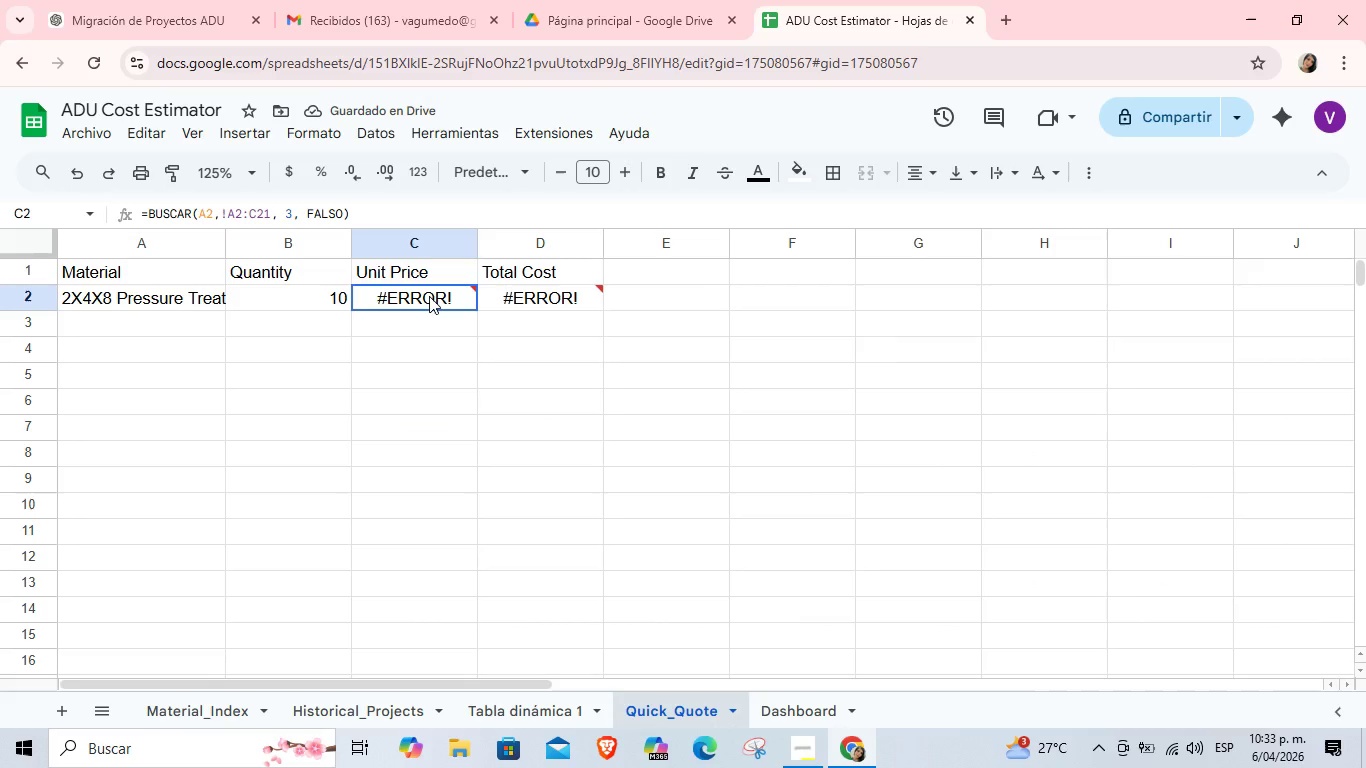 
double_click([429, 296])
 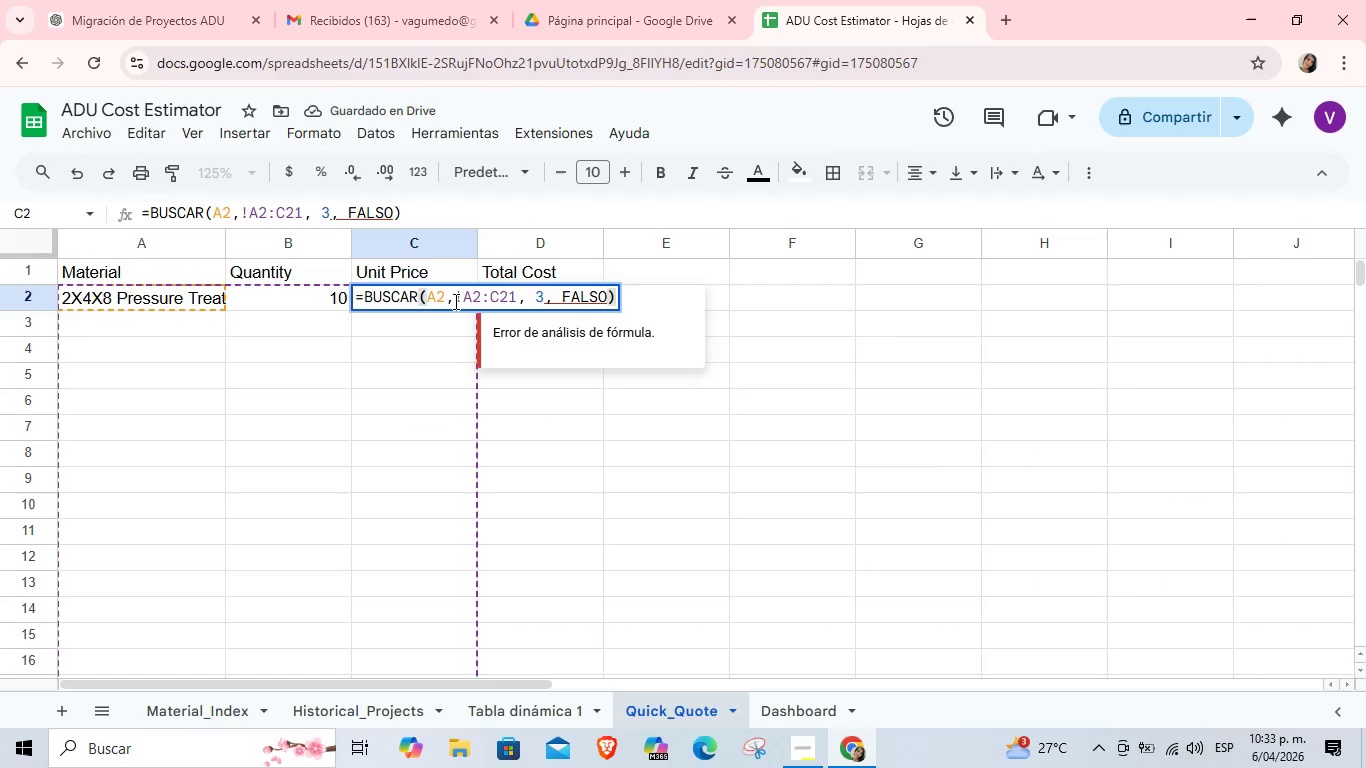 
left_click([455, 299])
 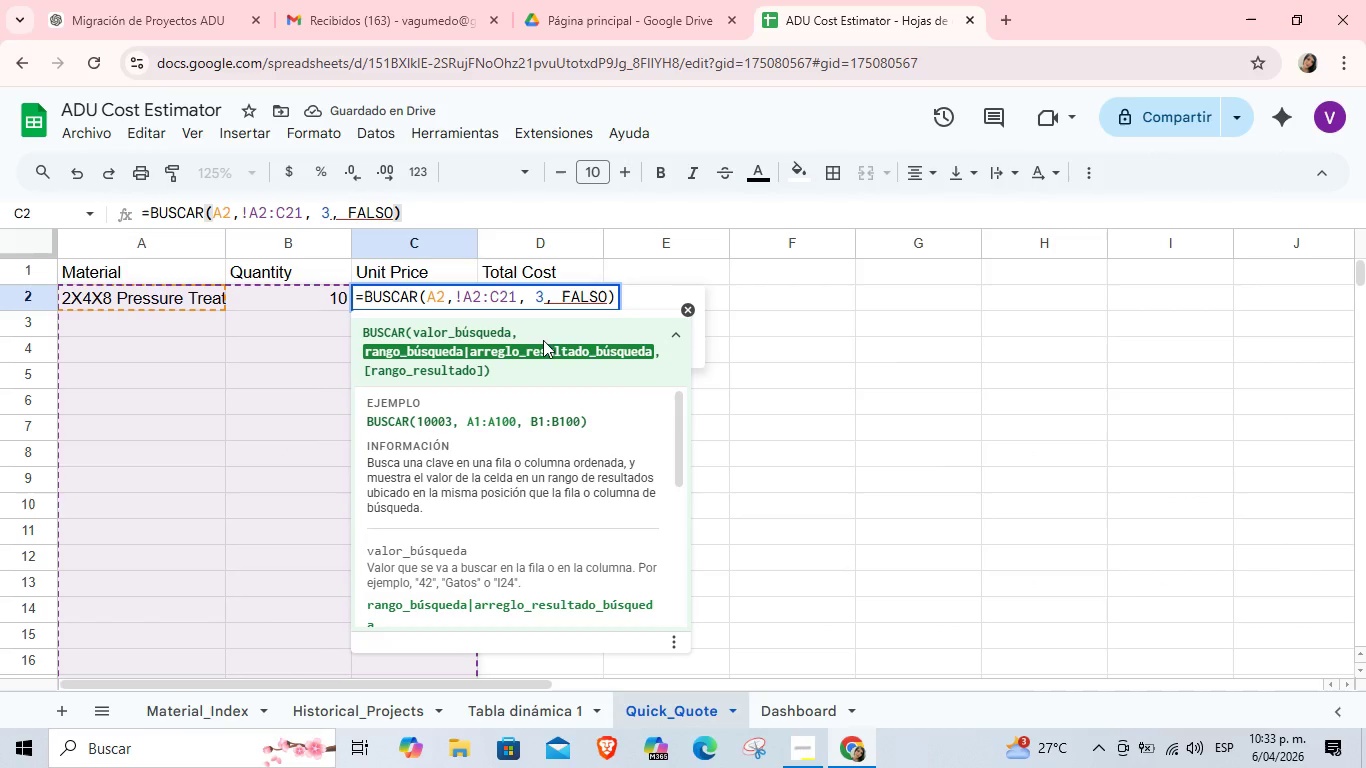 
left_click([543, 350])
 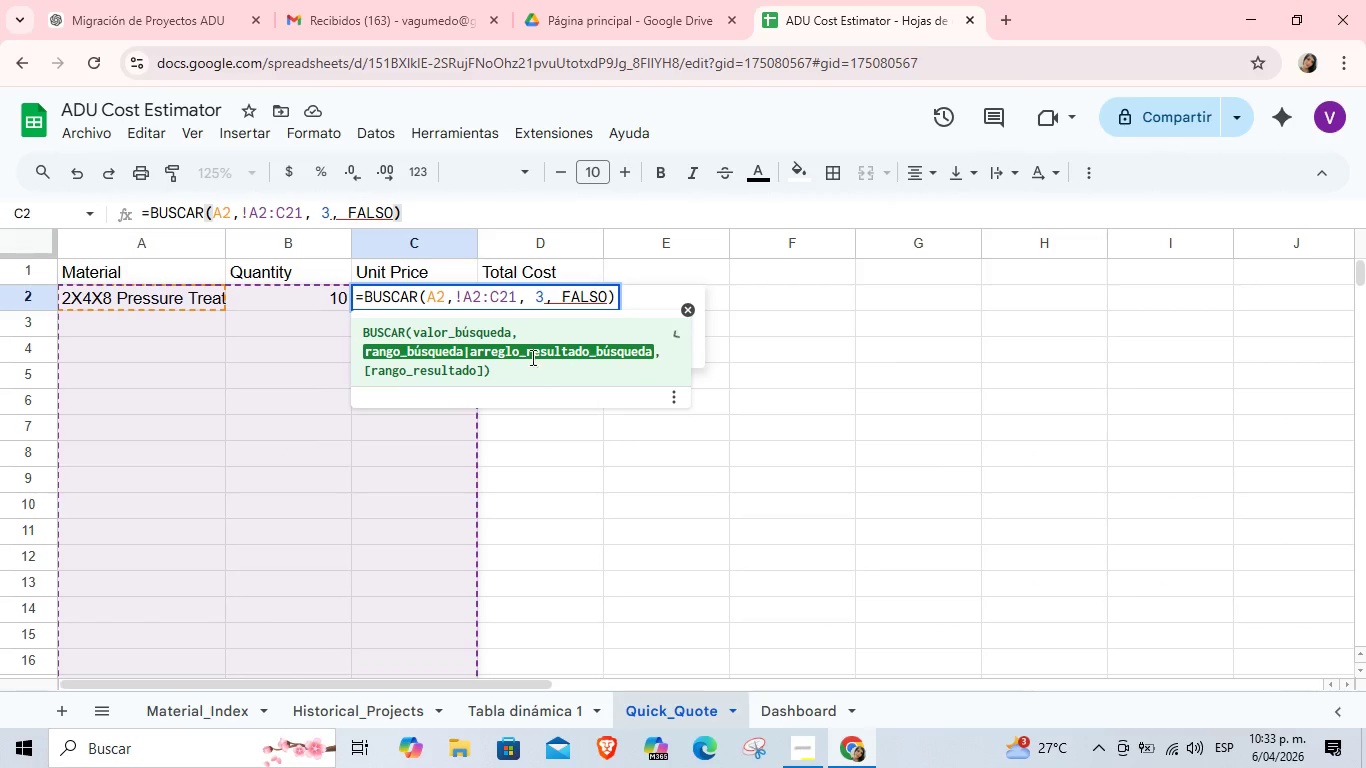 
left_click([530, 348])
 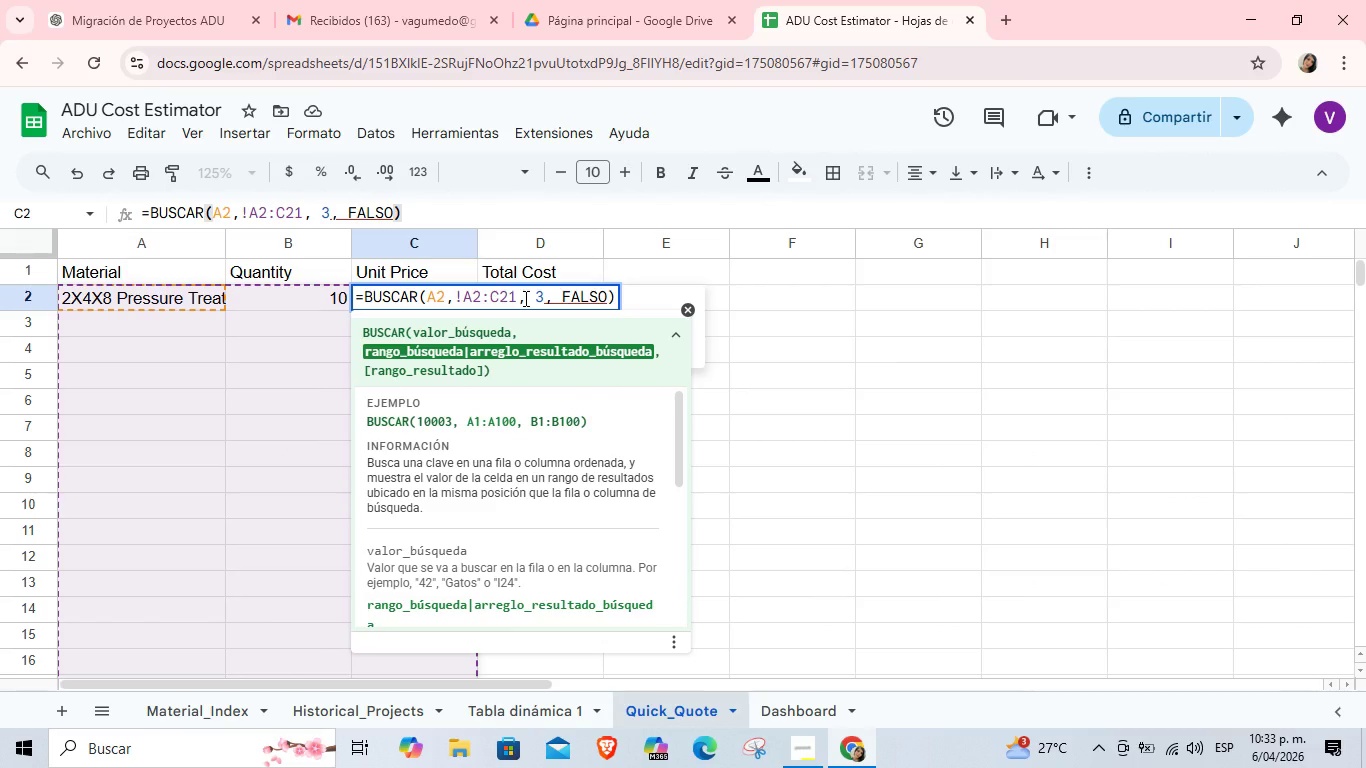 
wait(27.31)
 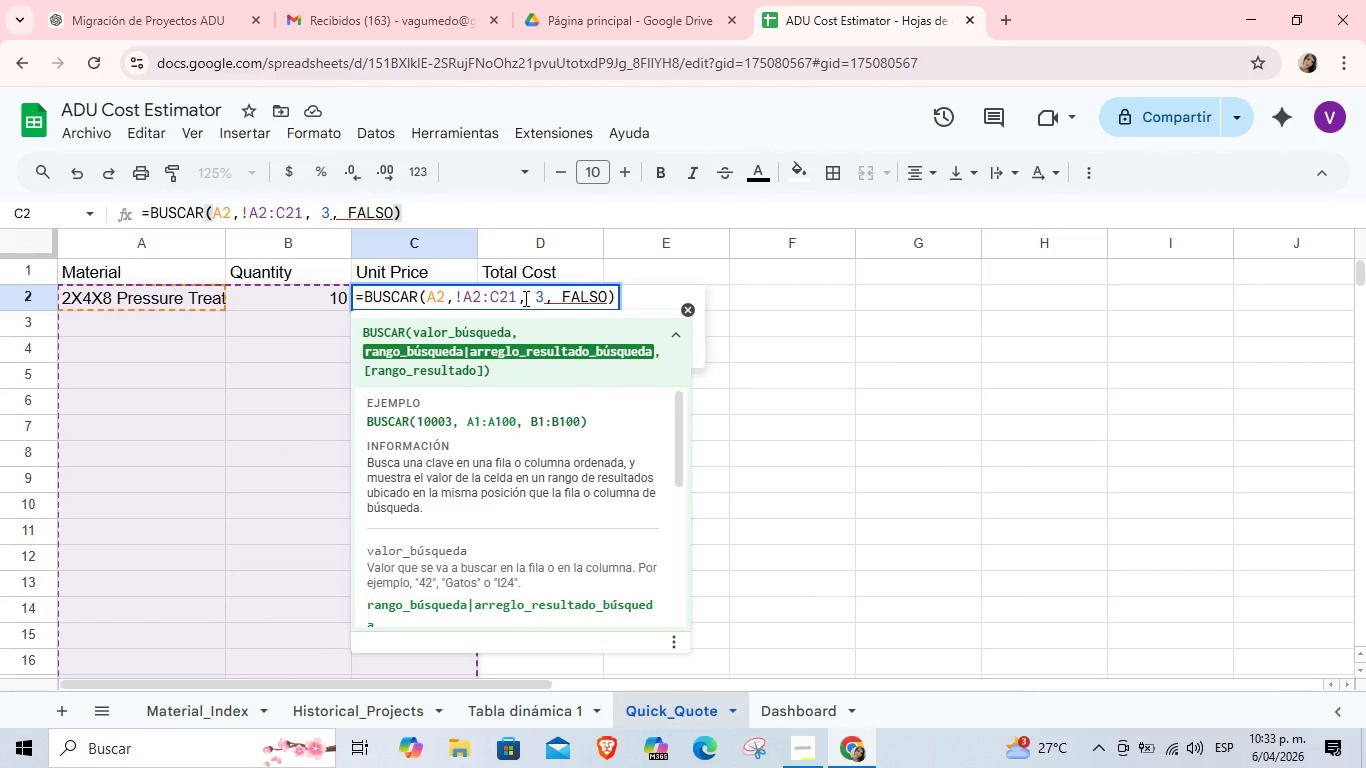 
left_click([458, 297])
 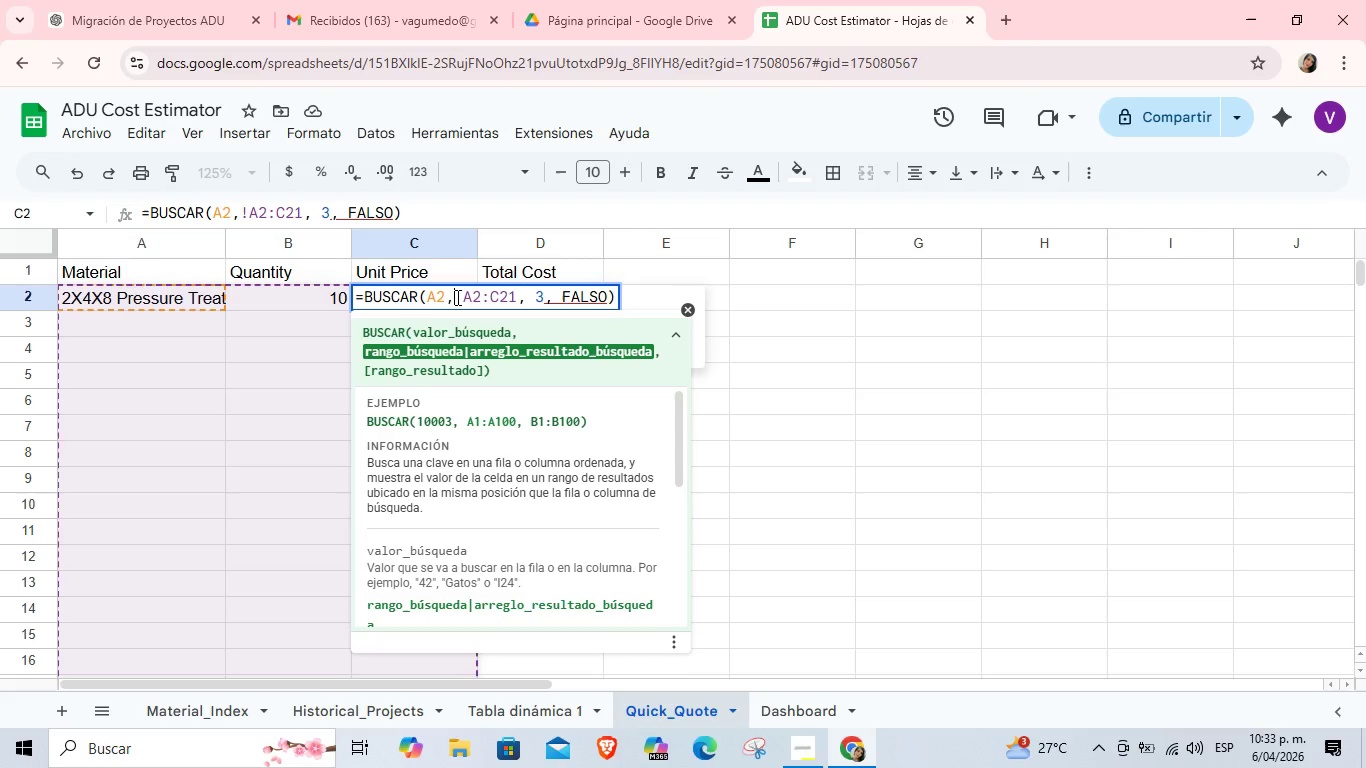 
type(Materal_Index)
 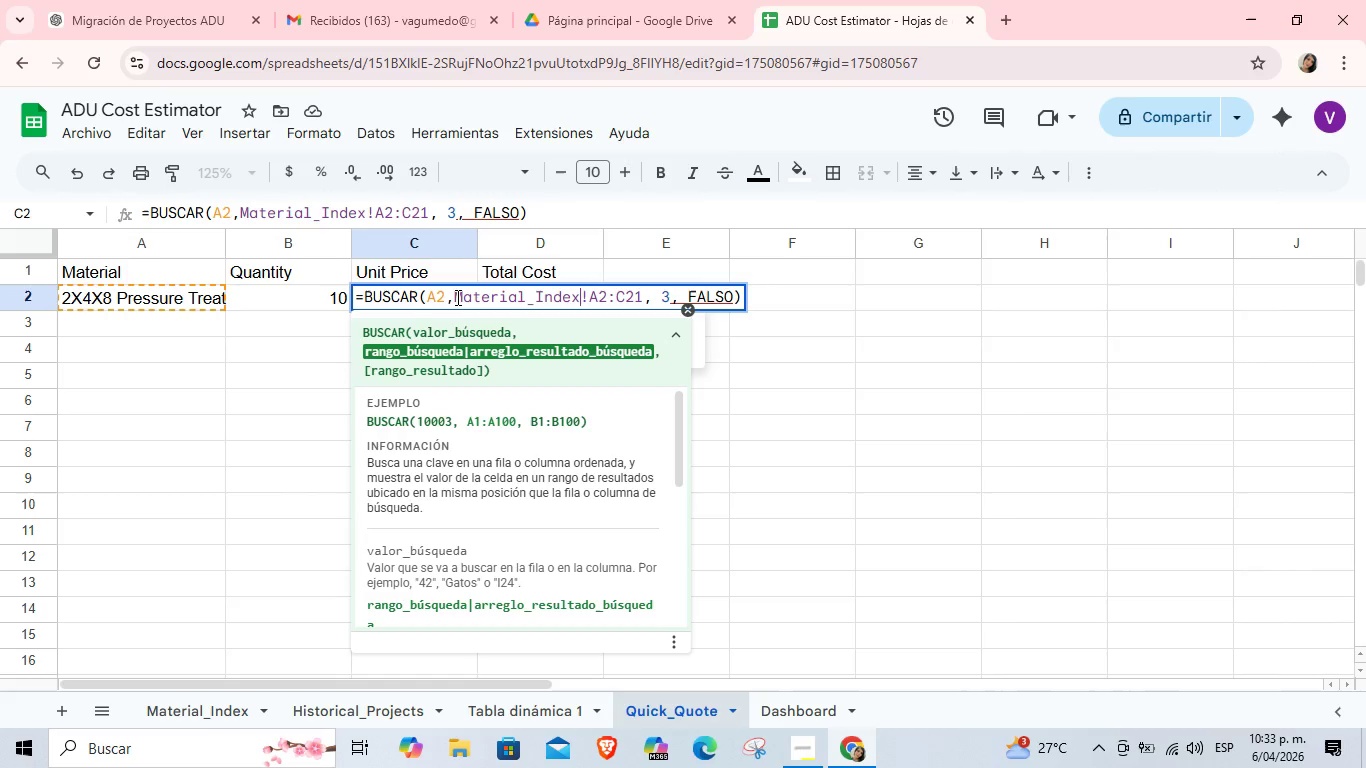 
wait(6.27)
 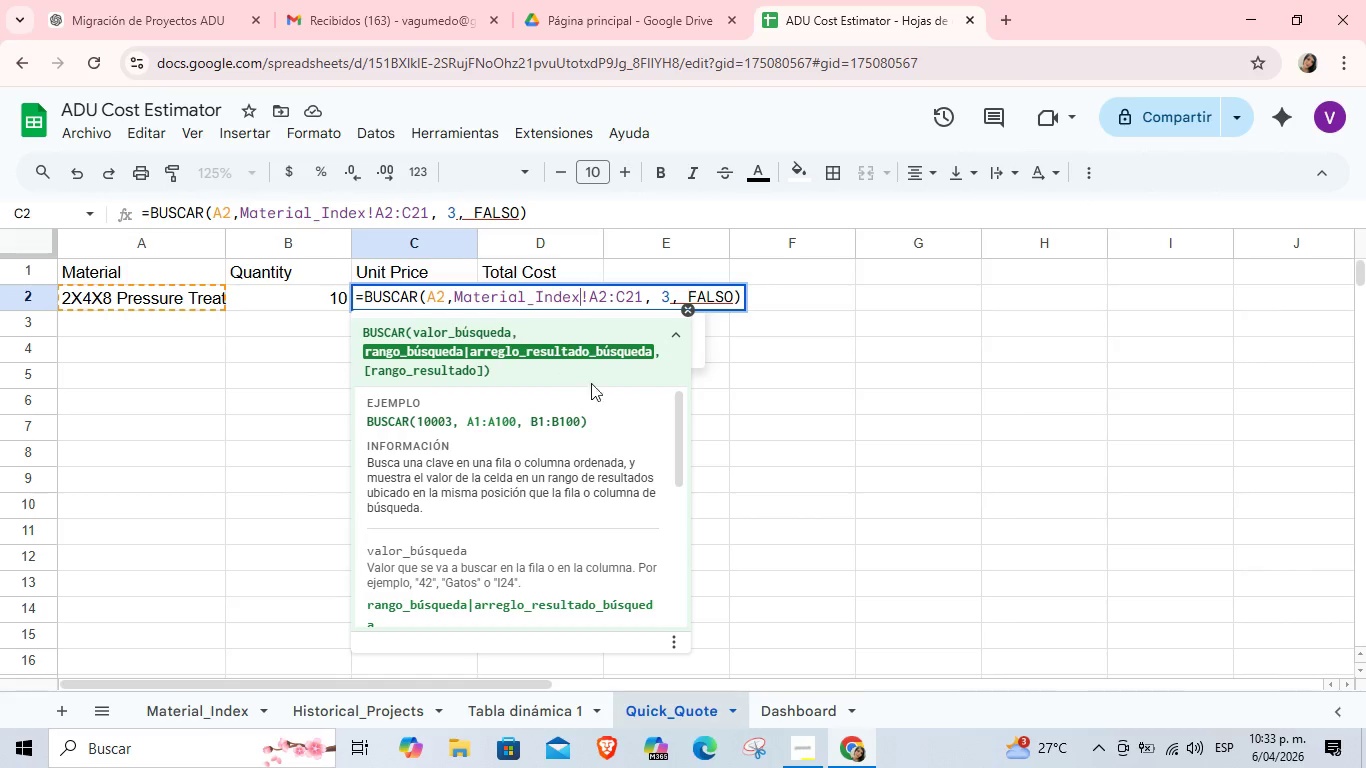 
key(Enter)
 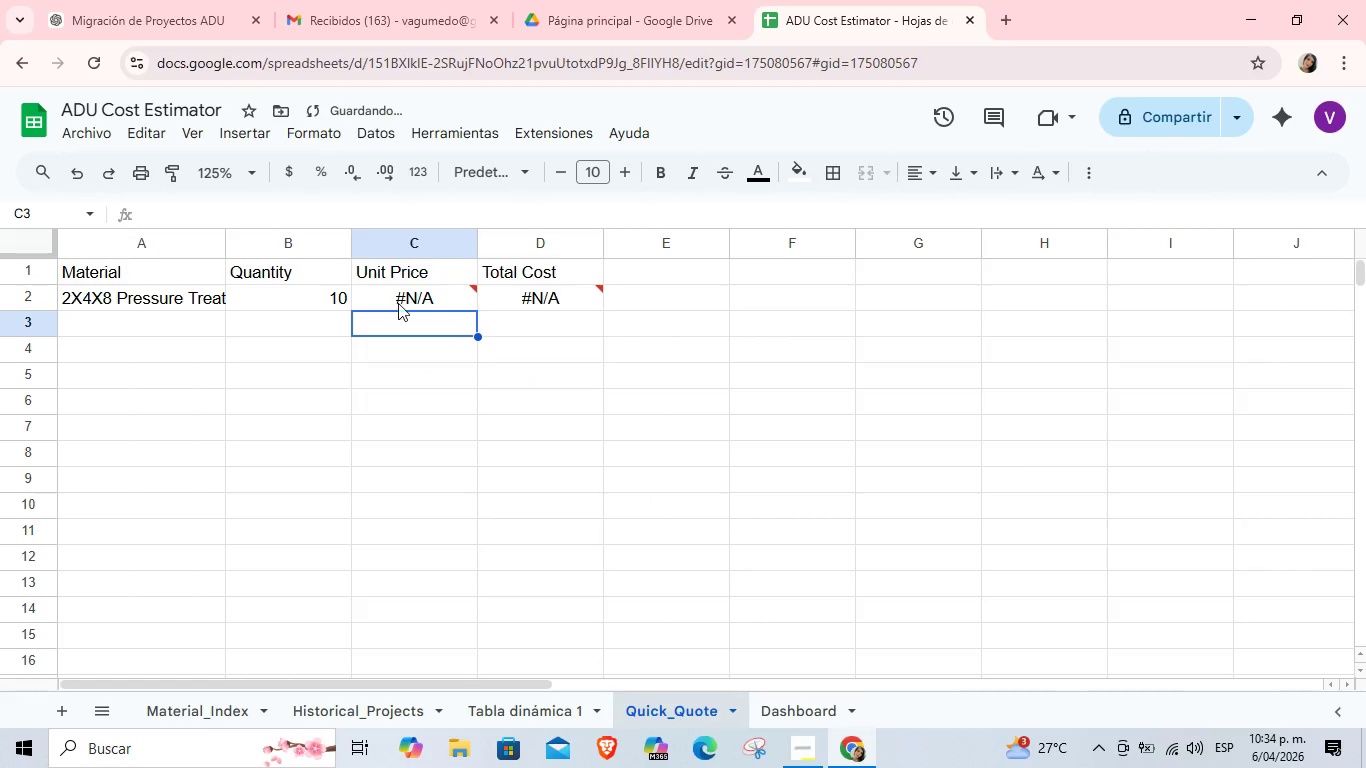 
double_click([416, 301])
 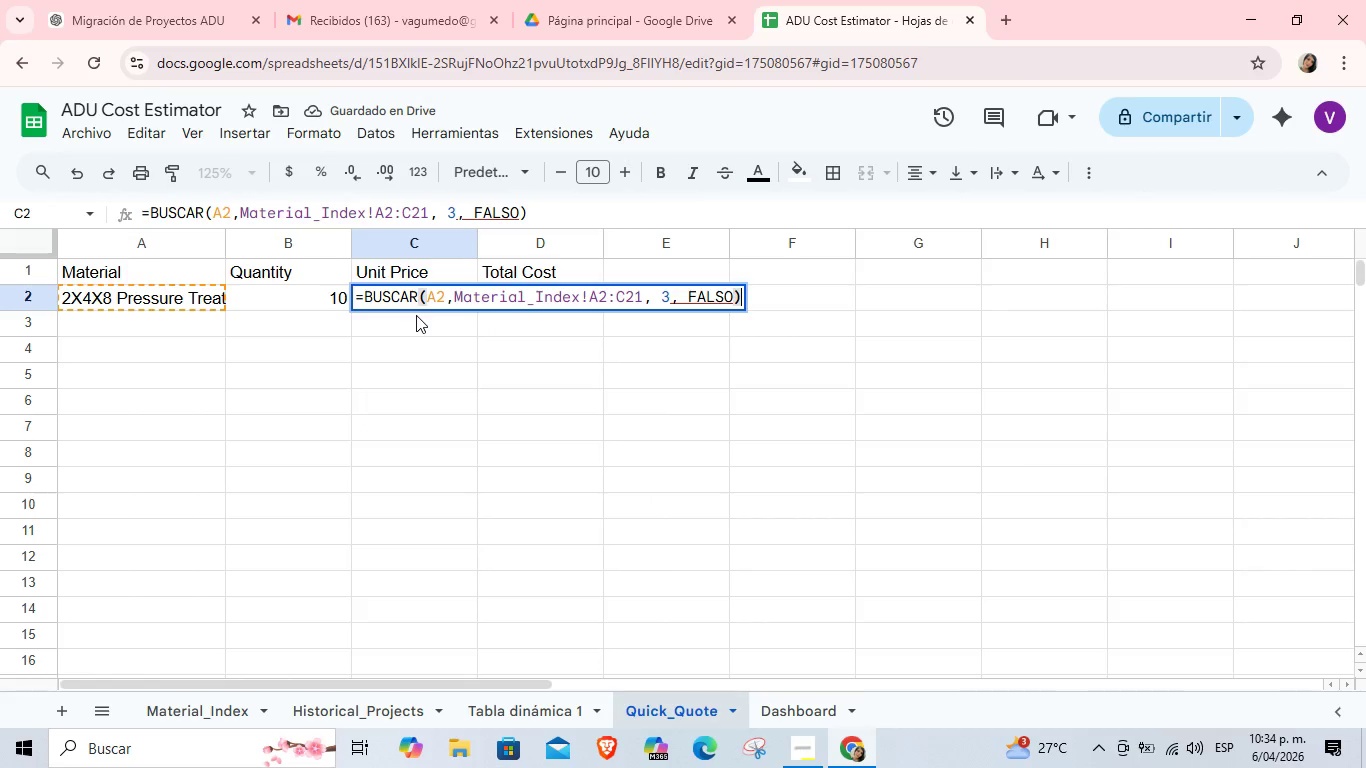 
key(Enter)
 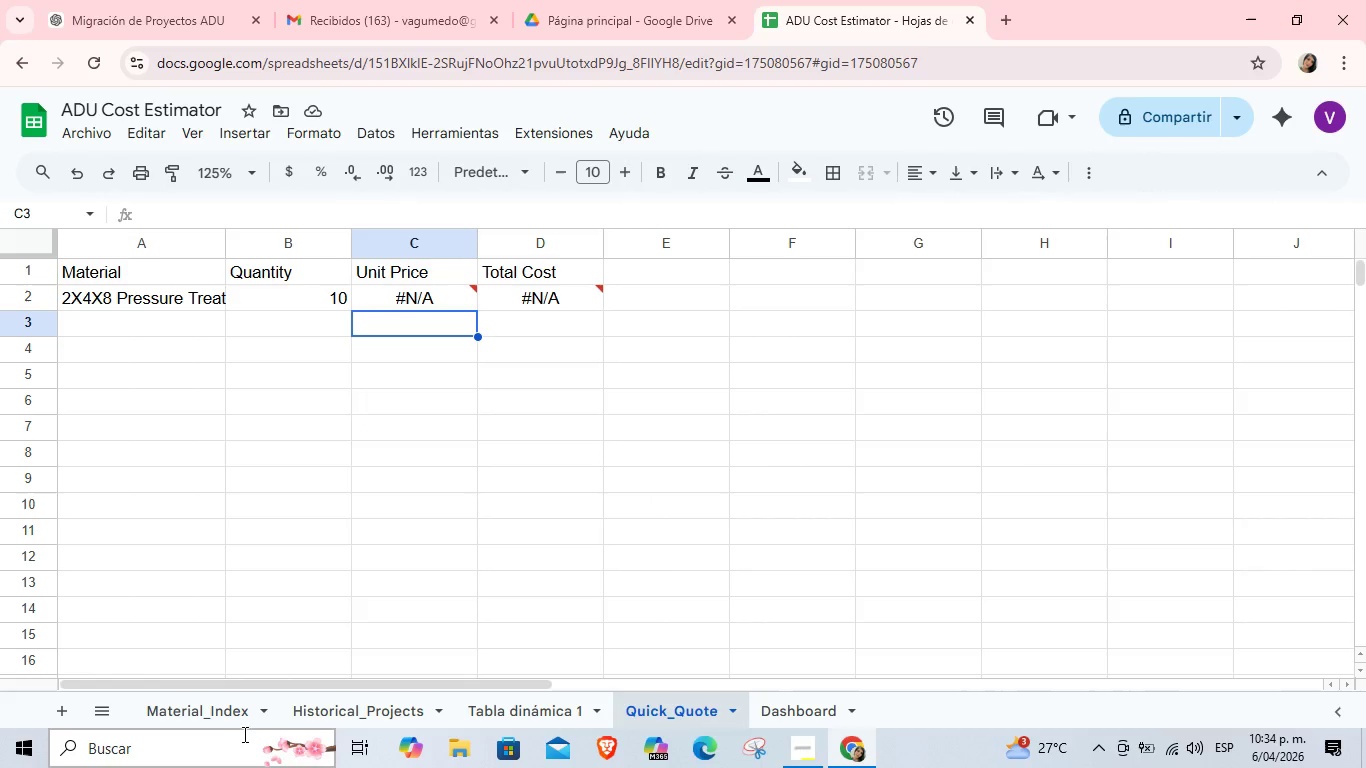 
left_click([204, 700])
 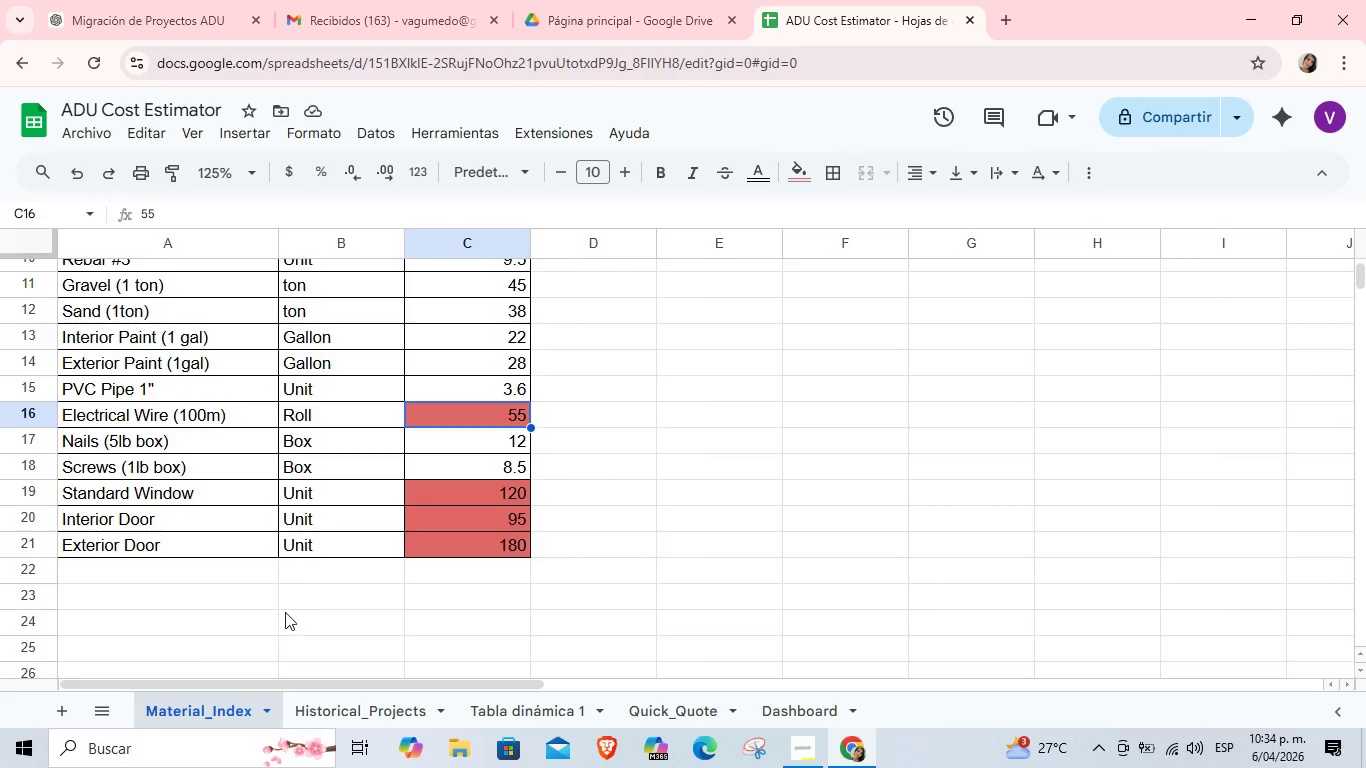 
scroll: coordinate [309, 589], scroll_direction: up, amount: 5.0
 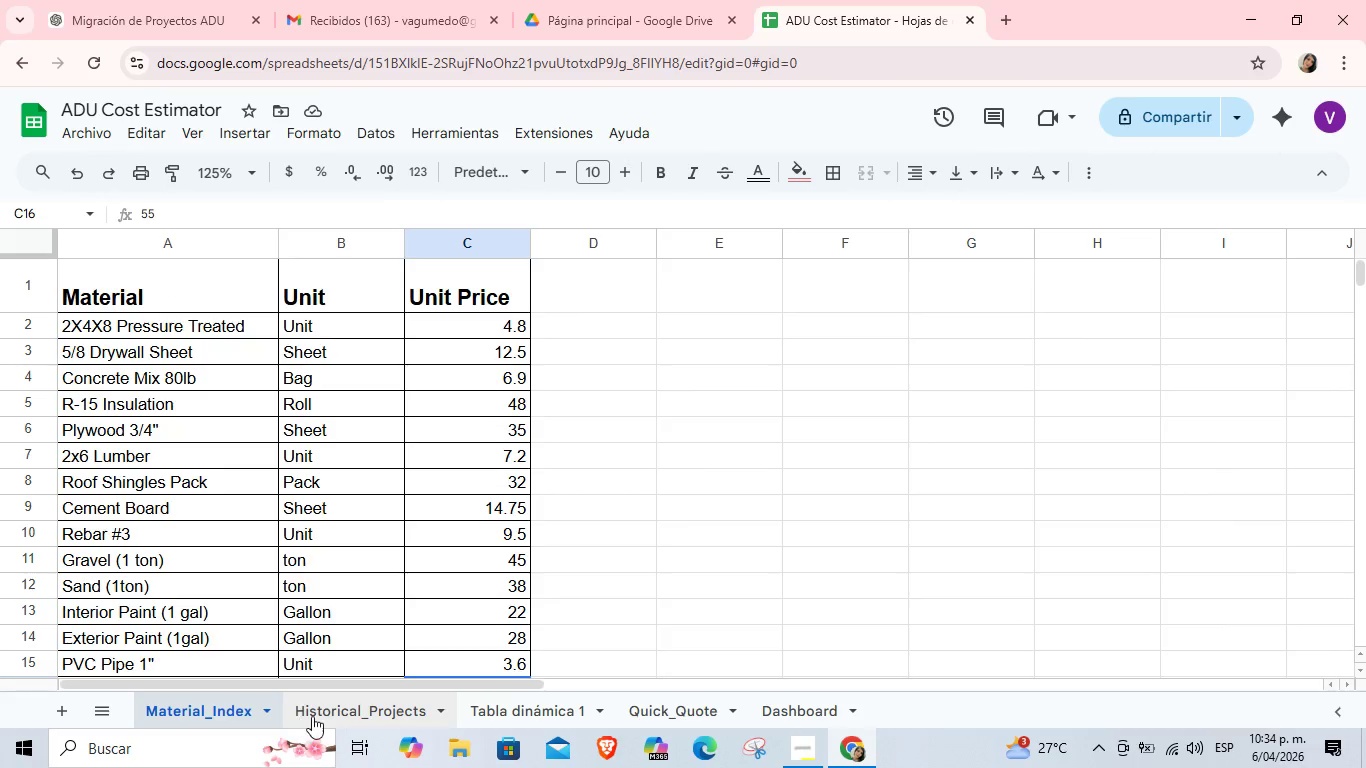 
left_click([313, 716])
 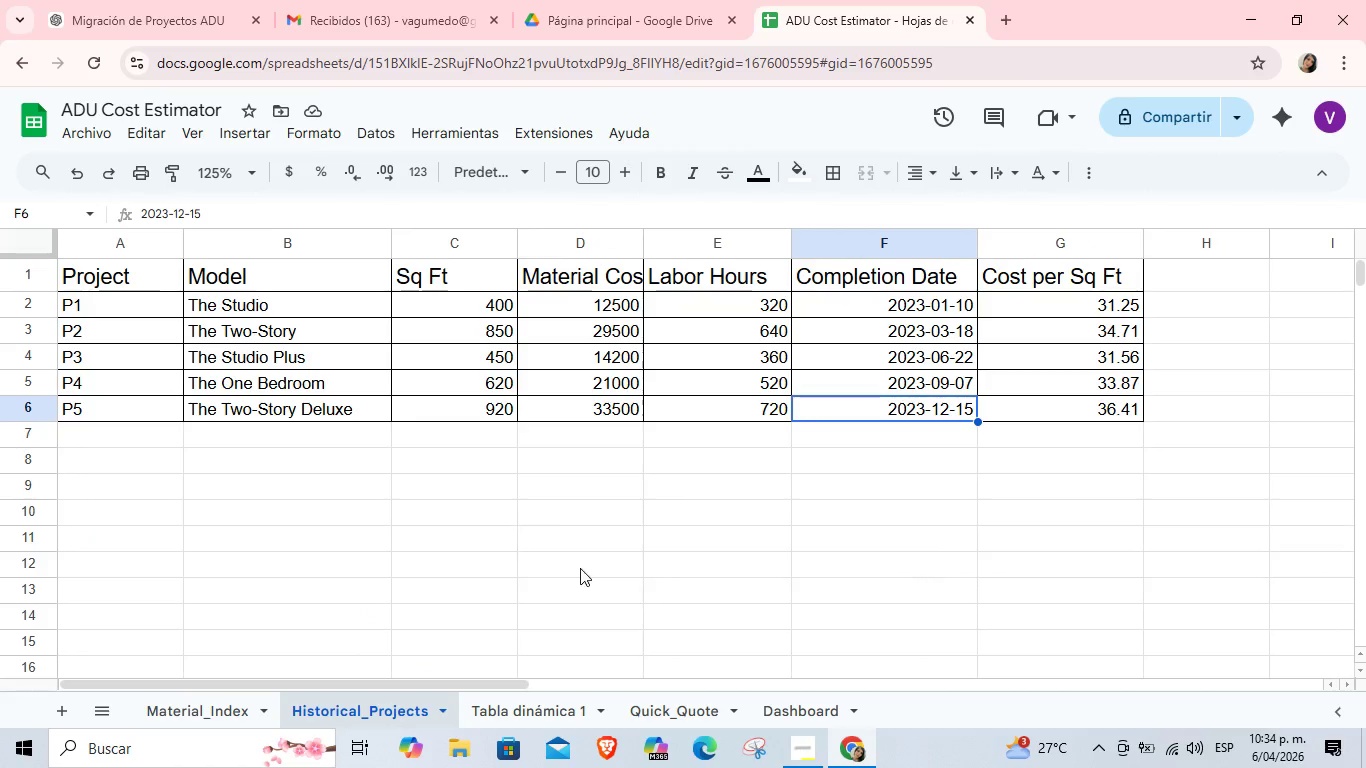 
scroll: coordinate [600, 576], scroll_direction: up, amount: 2.0
 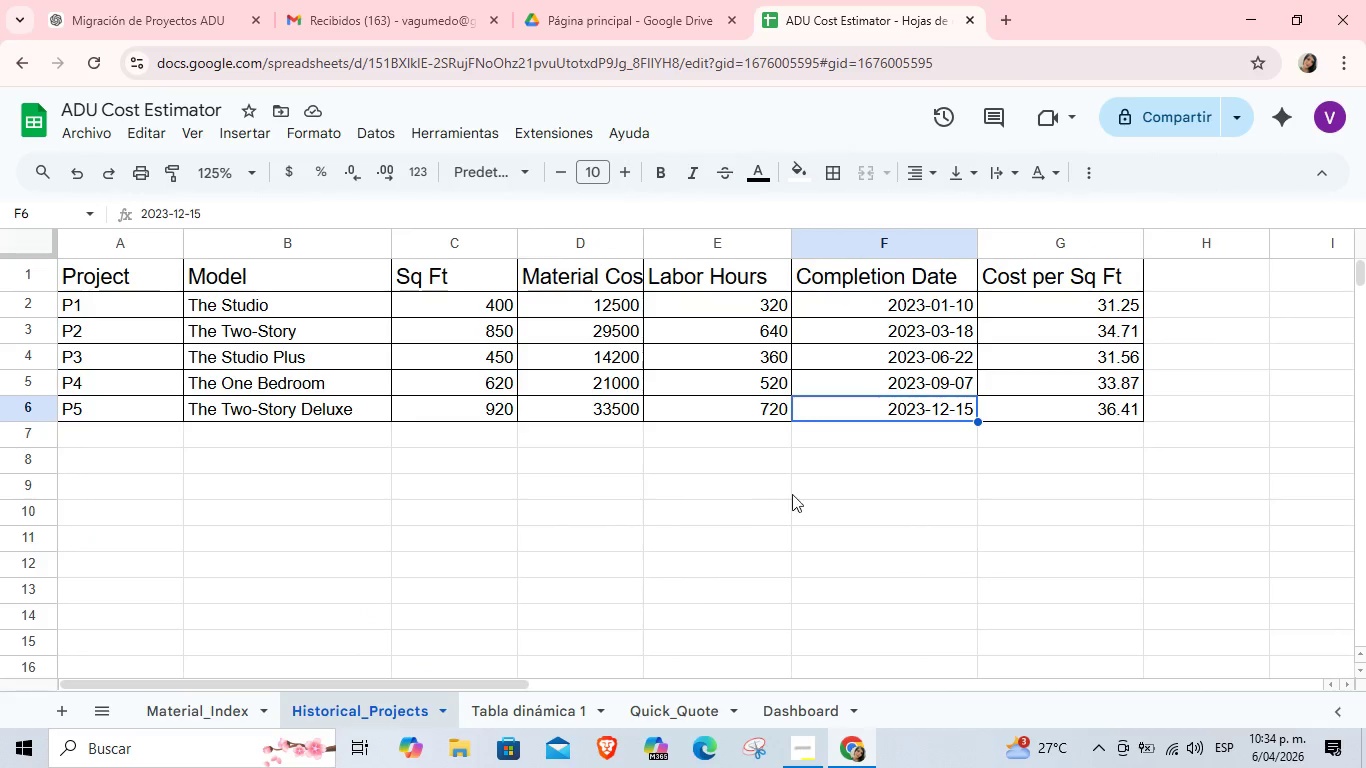 
left_click([814, 482])
 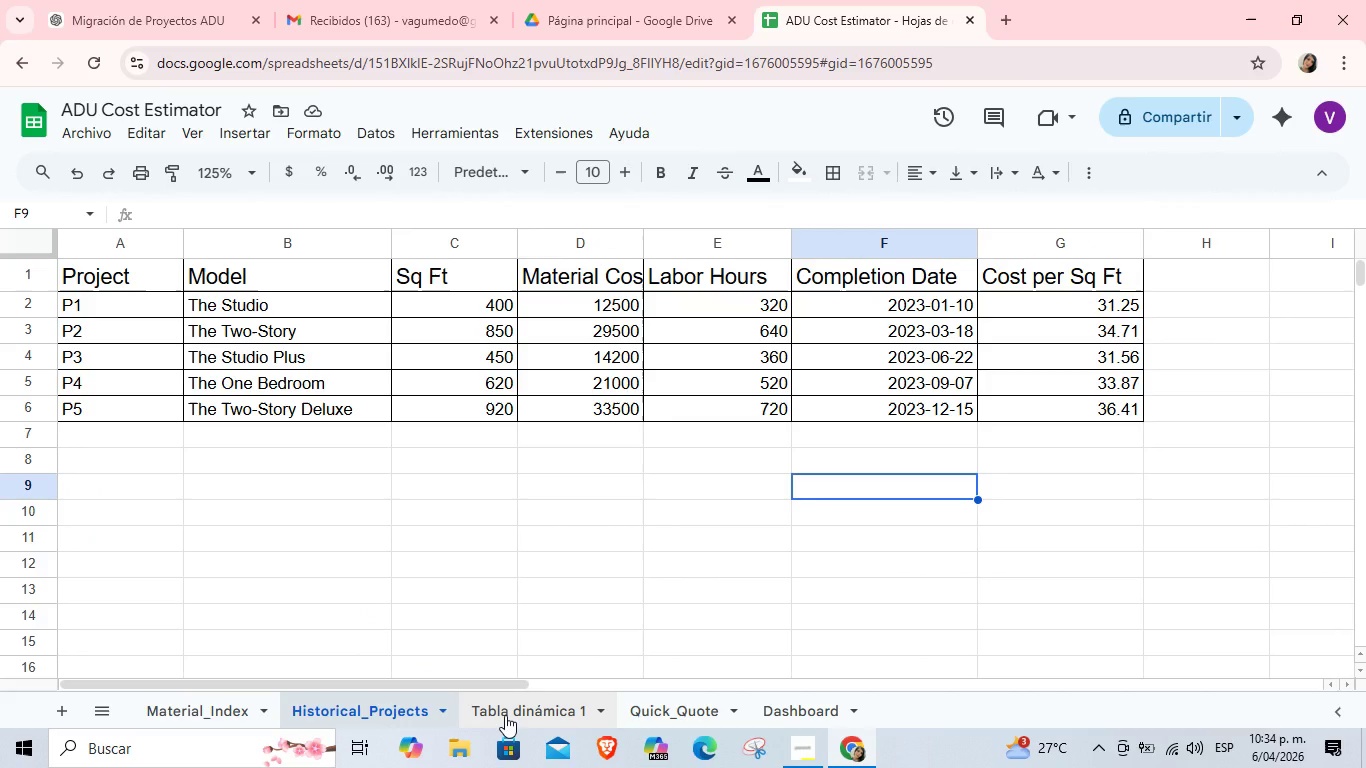 
left_click([505, 715])
 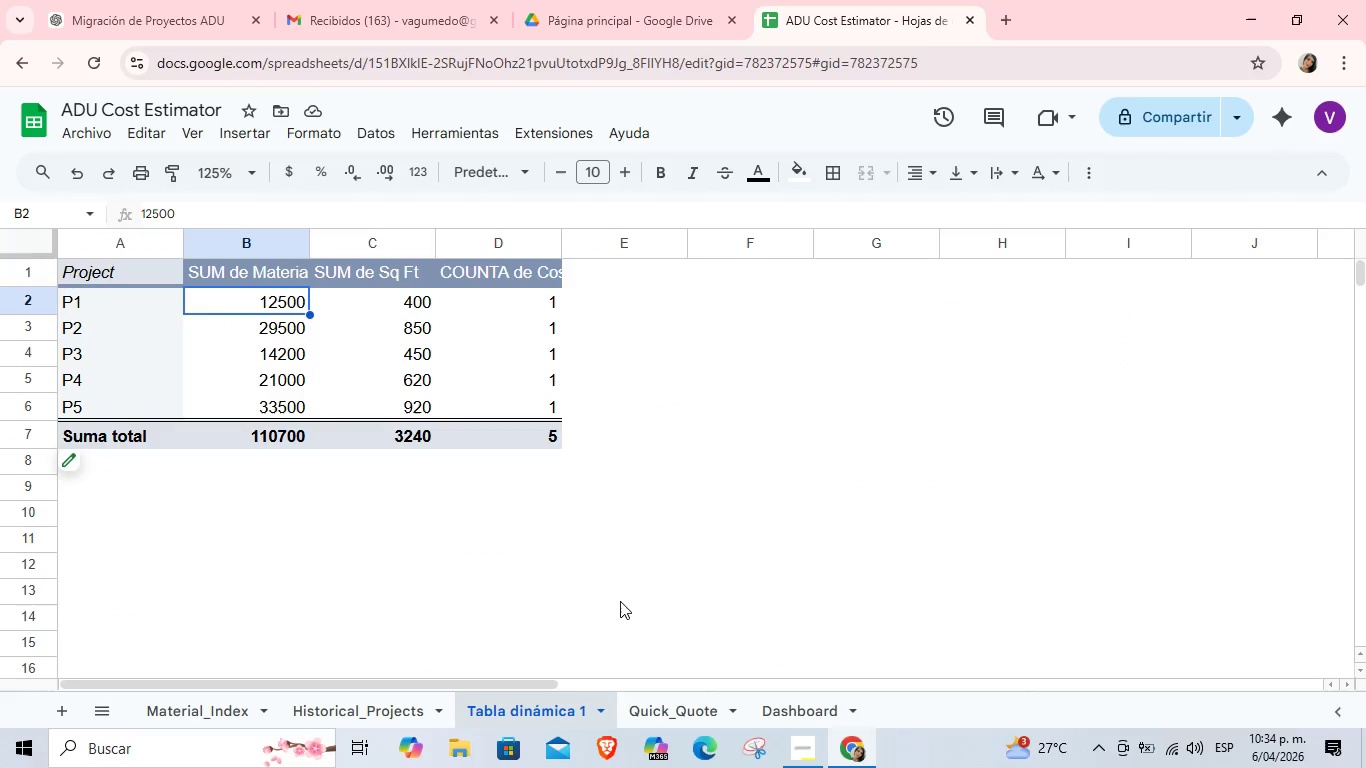 
left_click([811, 709])
 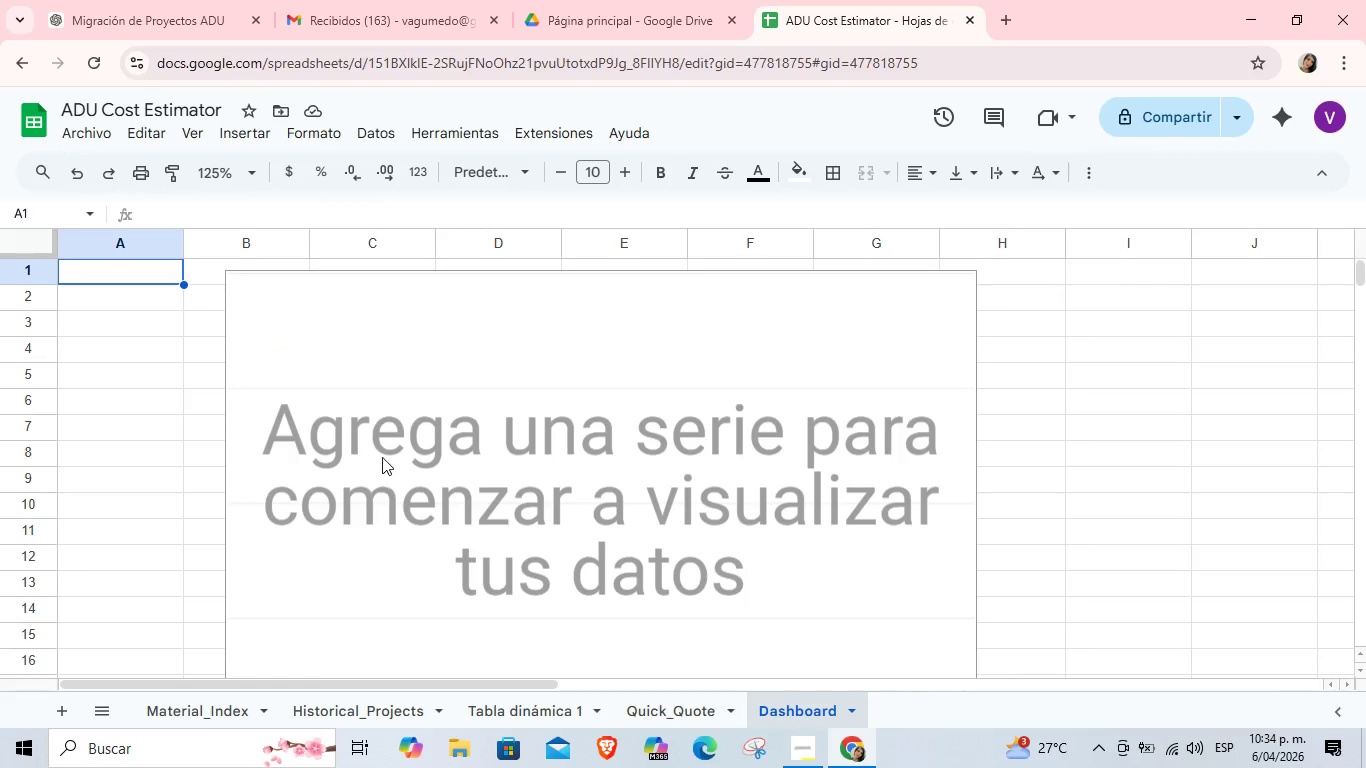 
left_click([705, 402])
 